 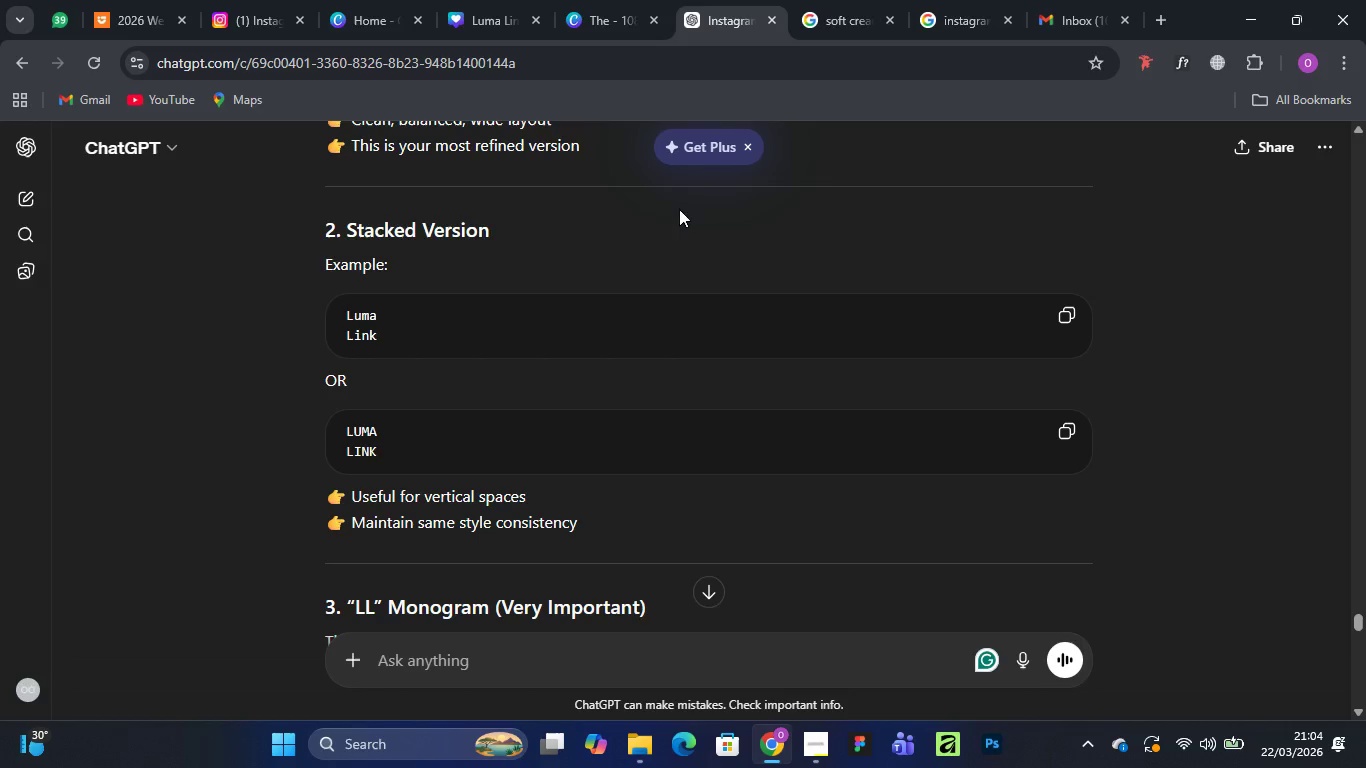 
scroll: coordinate [562, 423], scroll_direction: down, amount: 5.0
 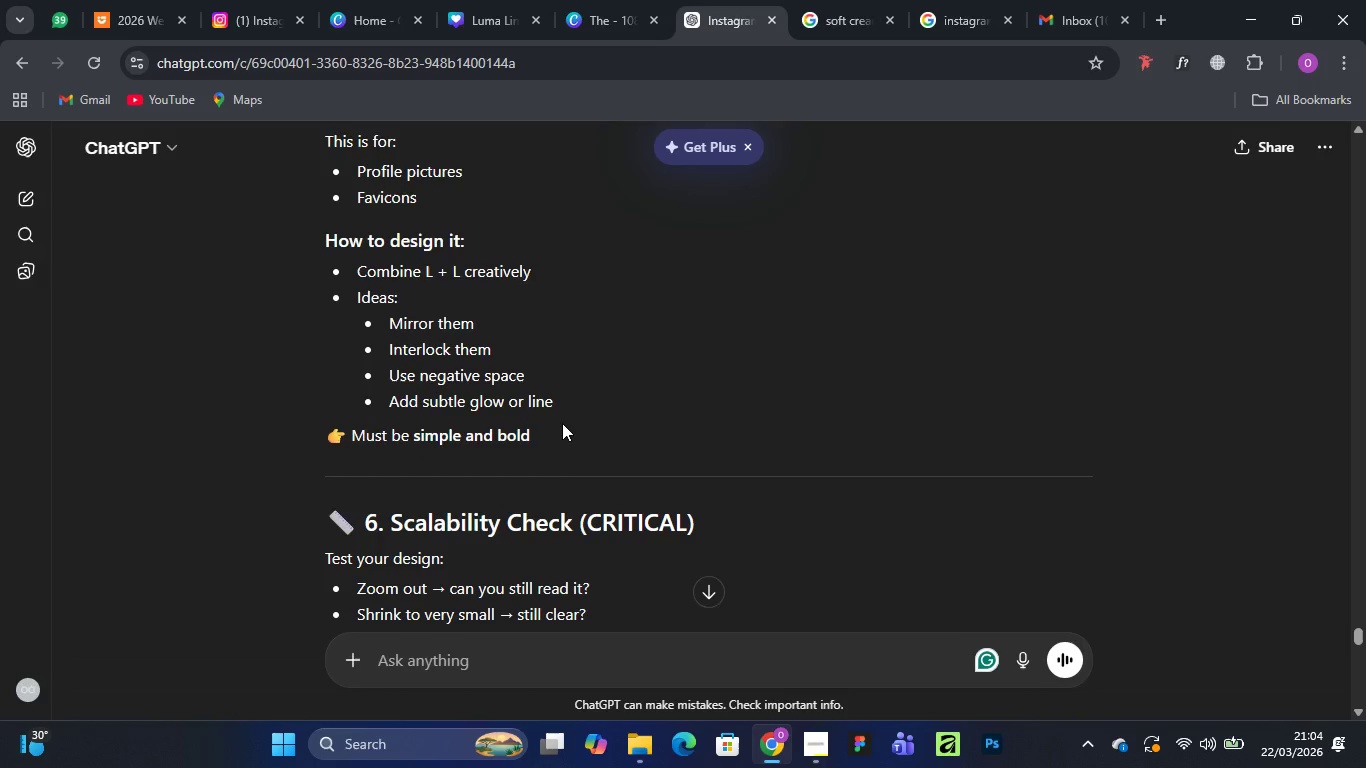 
wait(13.32)
 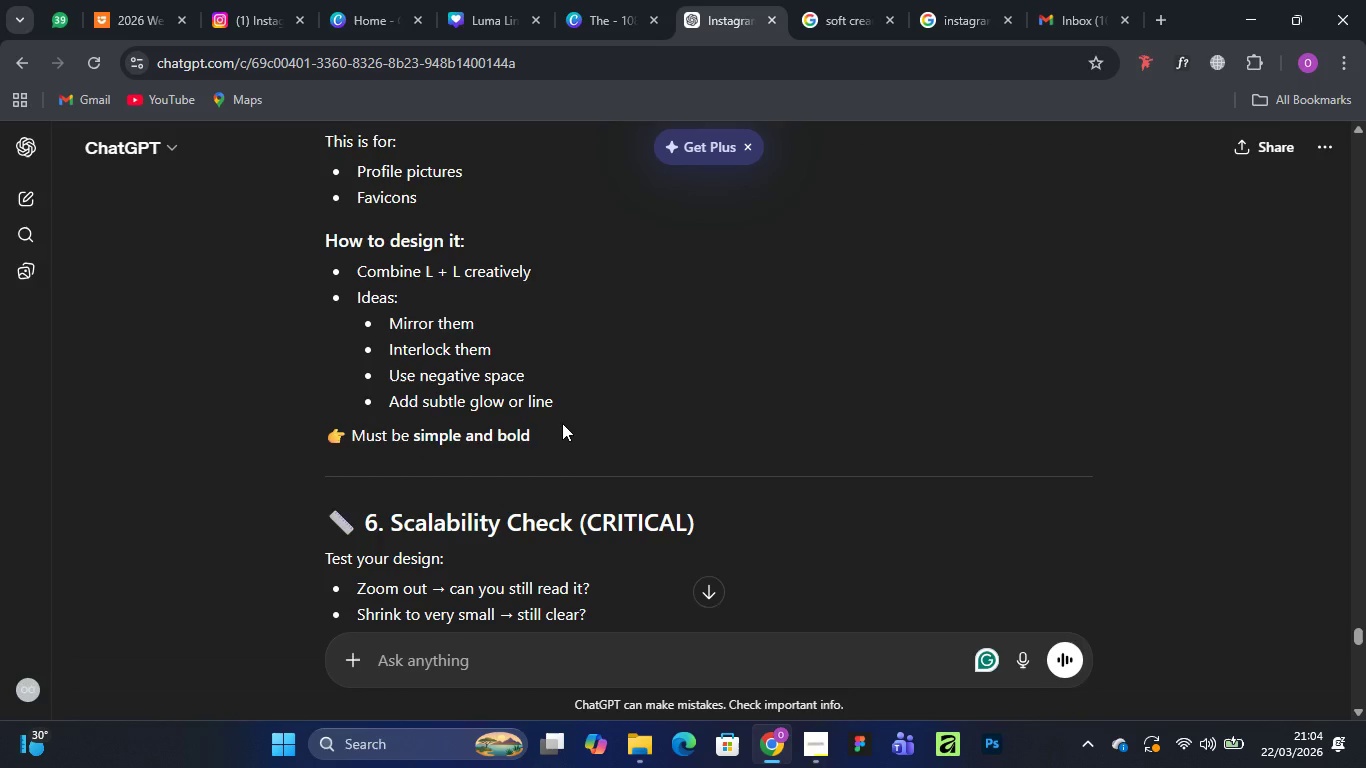 
scroll: coordinate [562, 423], scroll_direction: down, amount: 5.0
 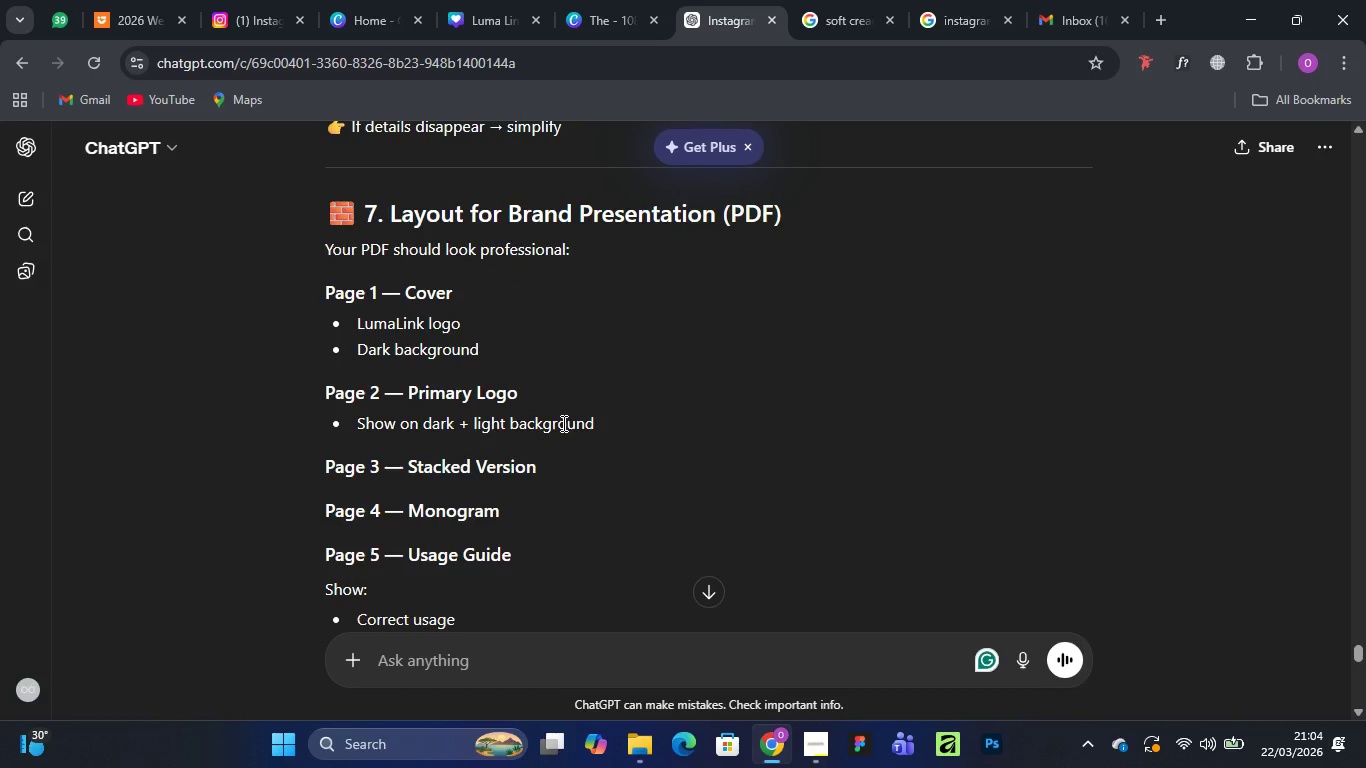 
wait(10.1)
 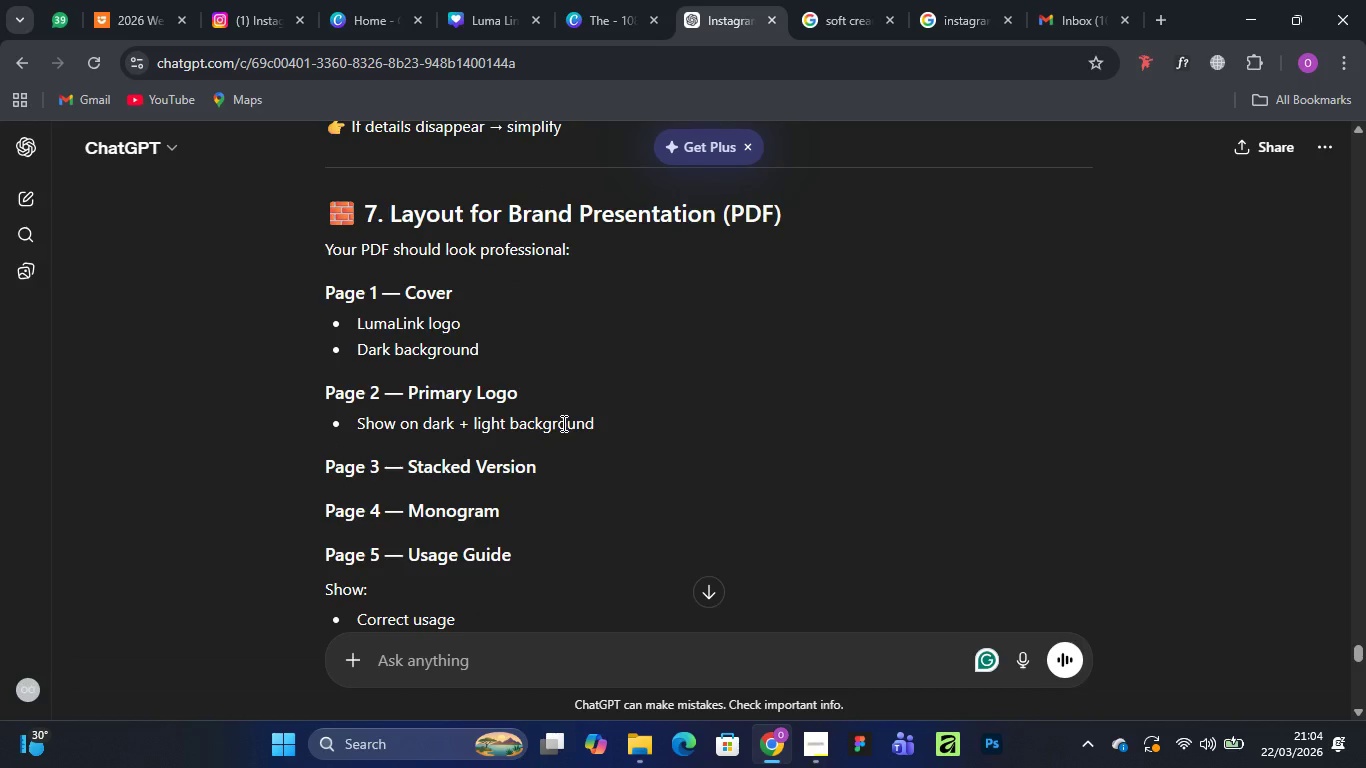 
mouse_move([1242, 21])
 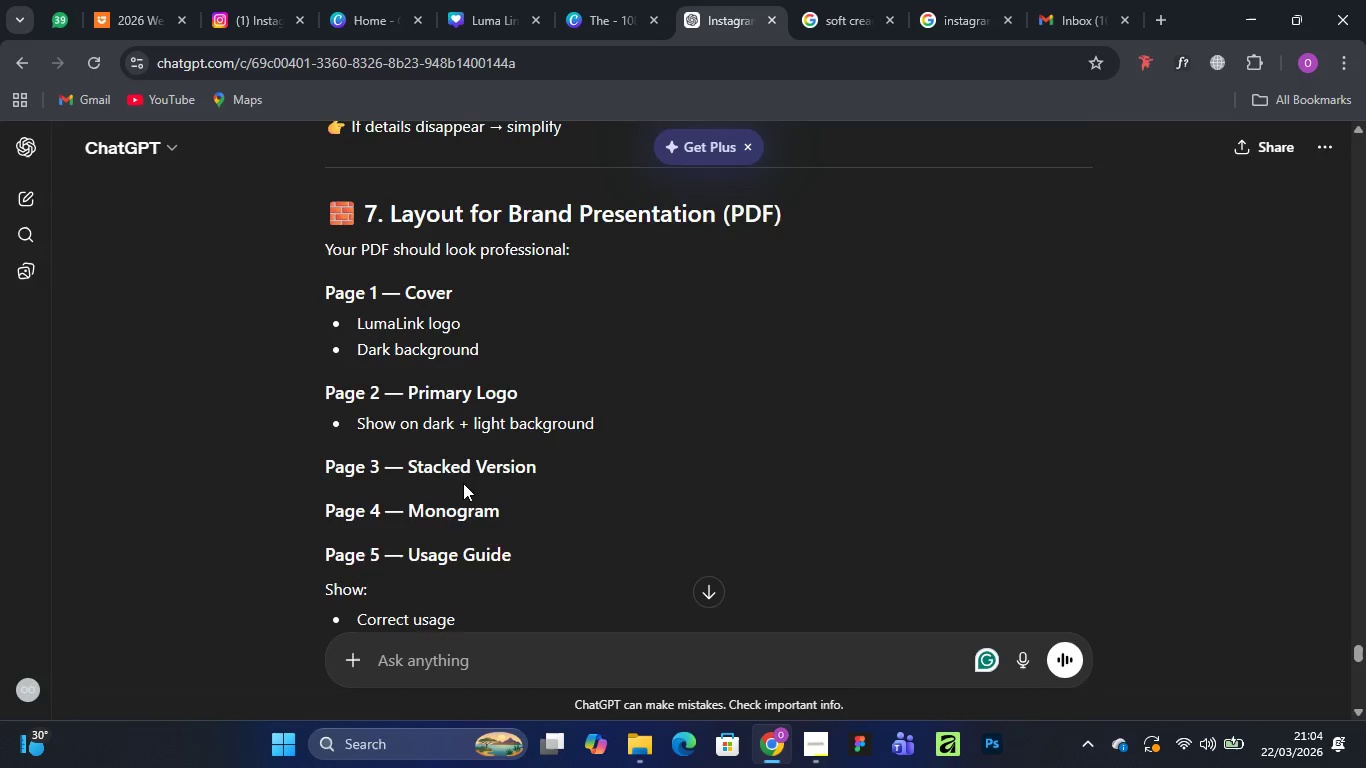 
scroll: coordinate [464, 483], scroll_direction: down, amount: 2.0
 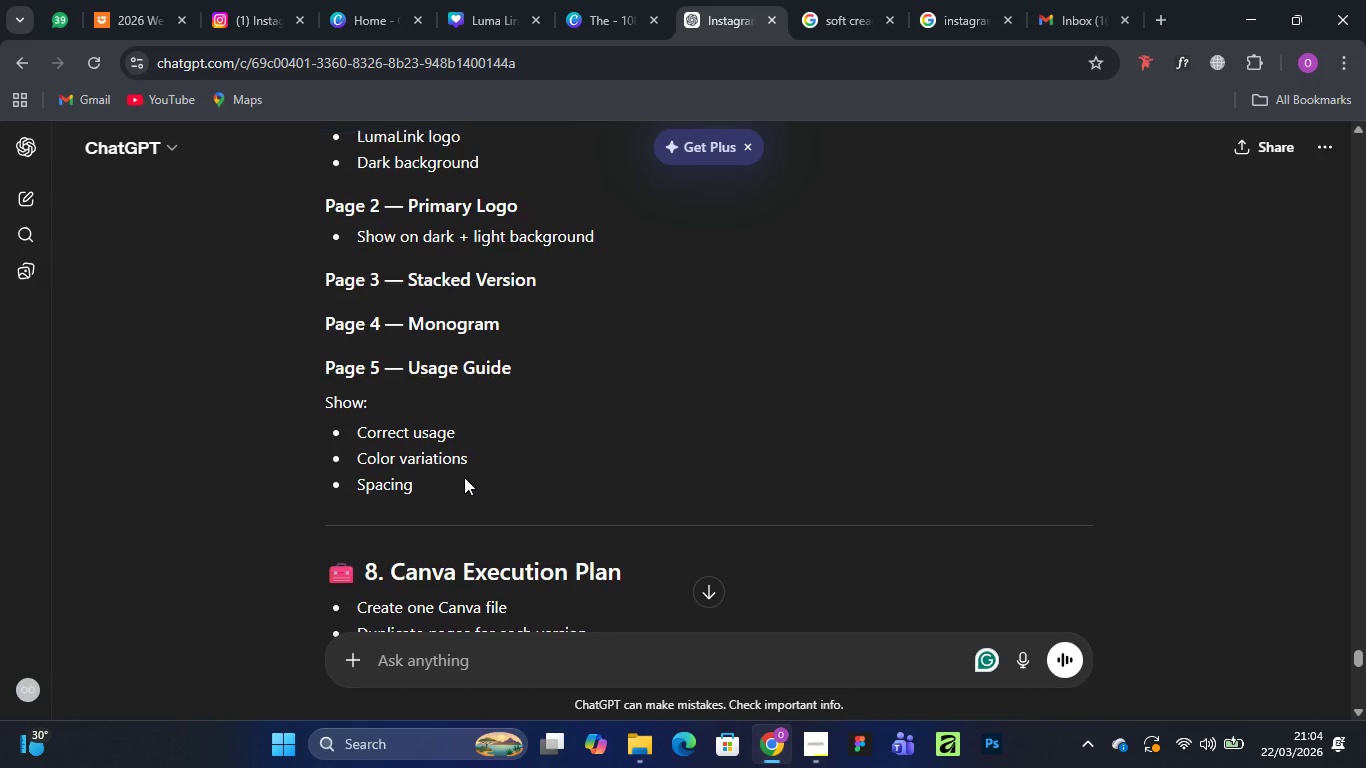 
scroll: coordinate [464, 477], scroll_direction: up, amount: 1.0
 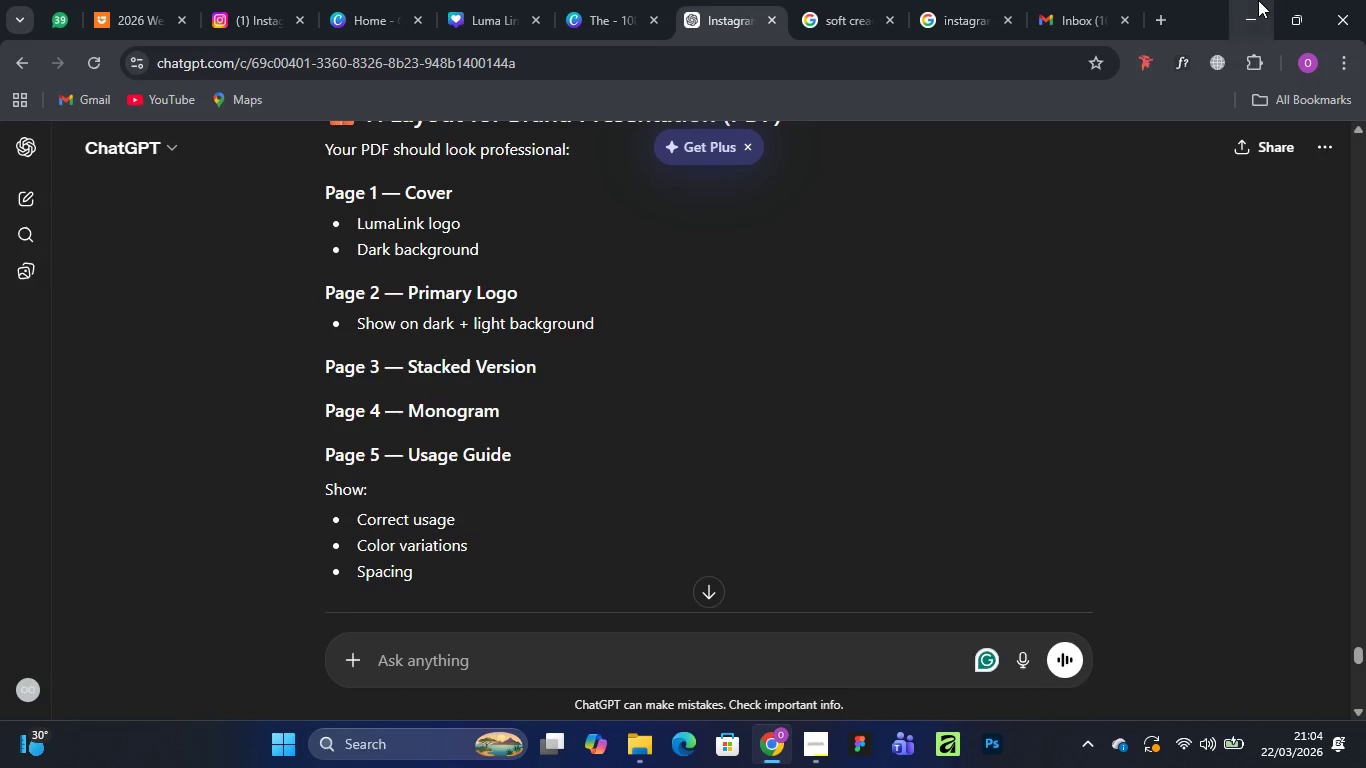 
left_click([1254, 11])
 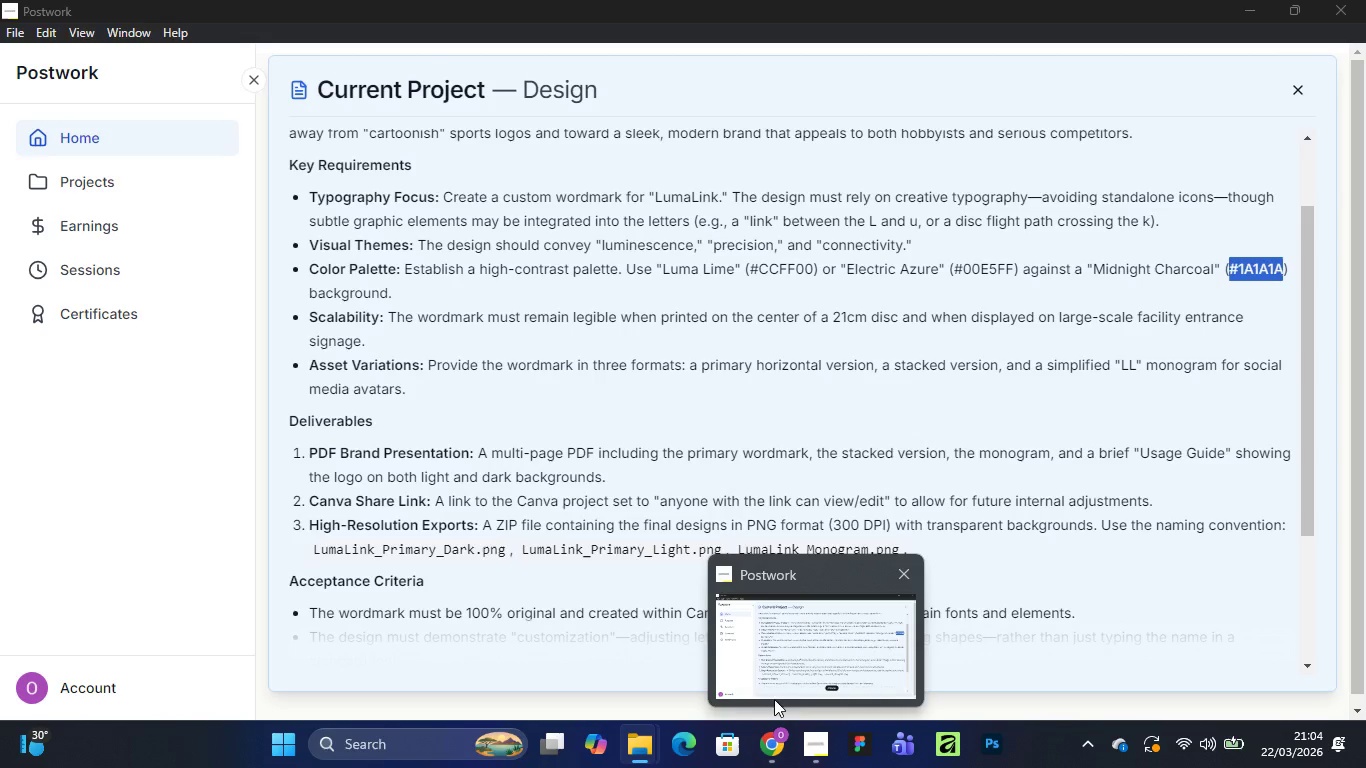 
wait(6.24)
 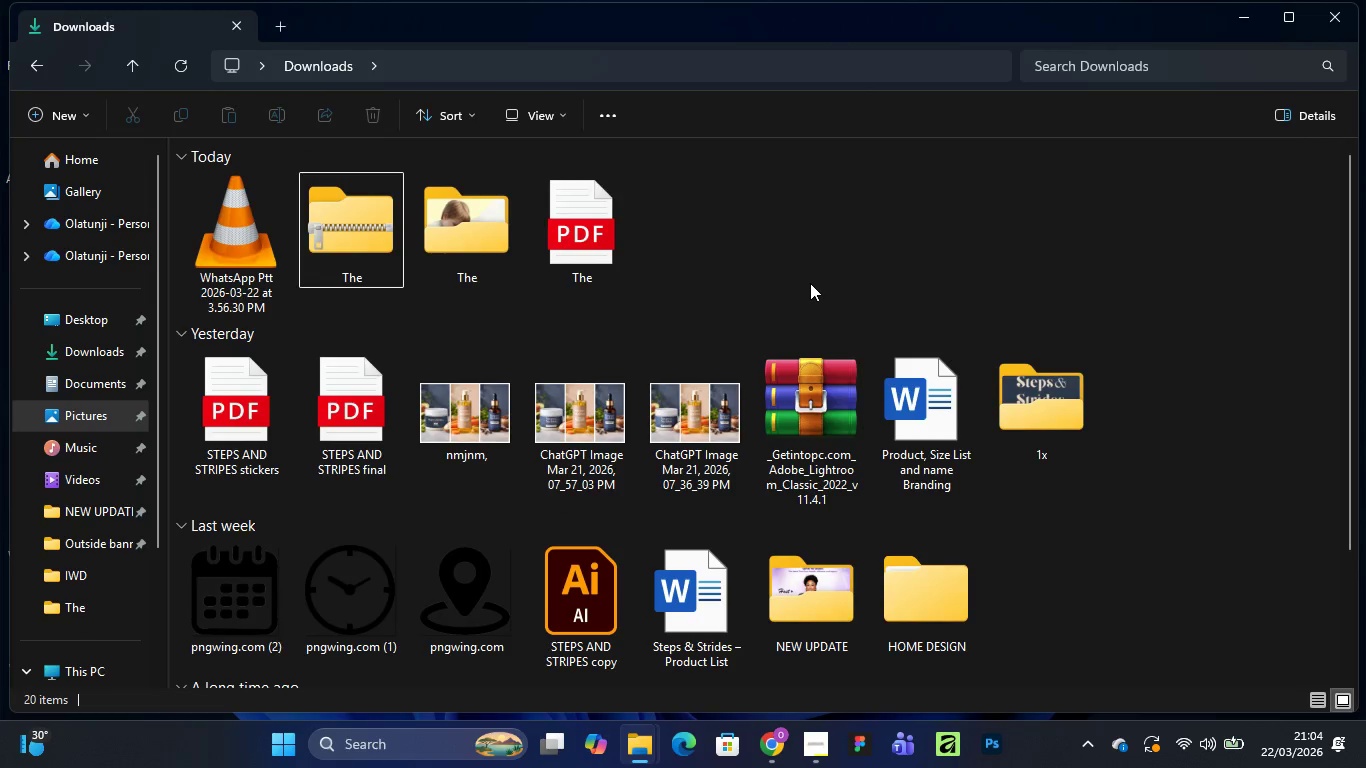 
left_click([769, 654])
 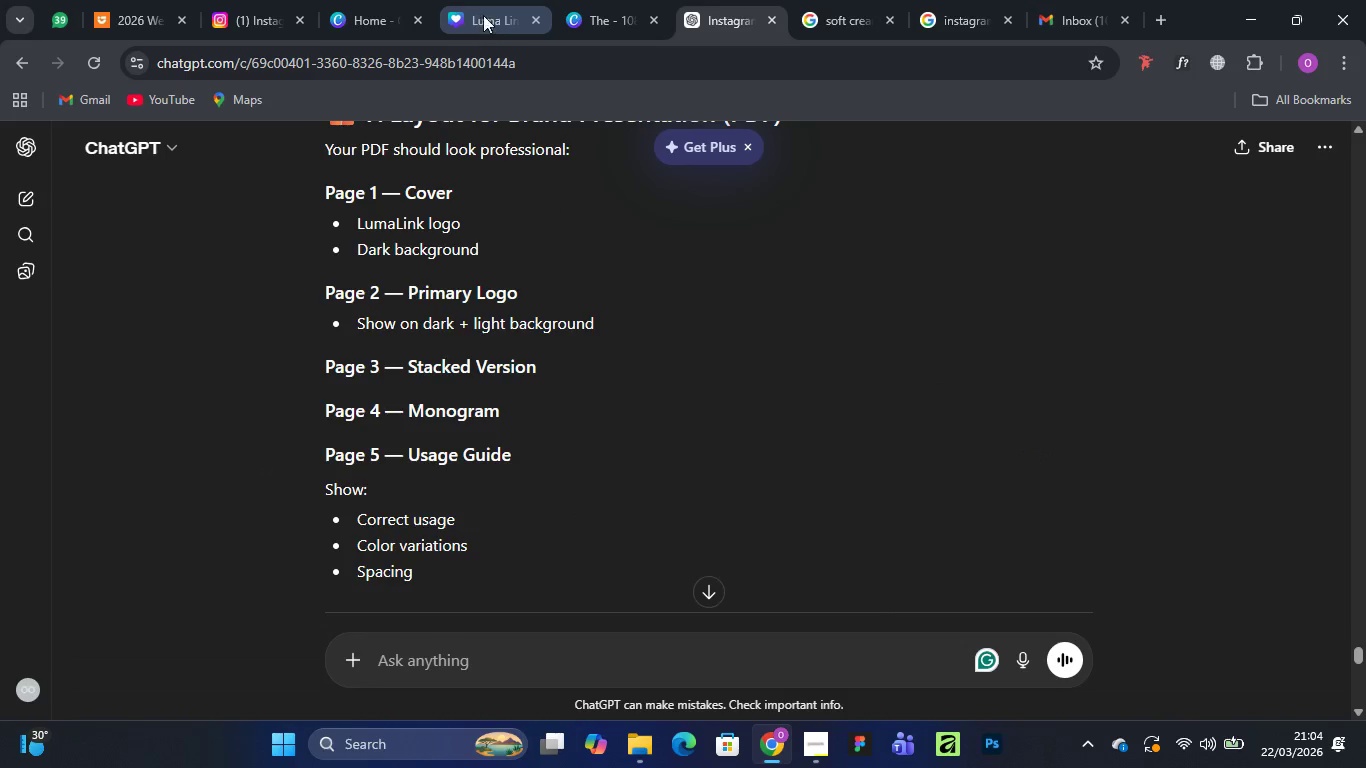 
left_click([491, 13])
 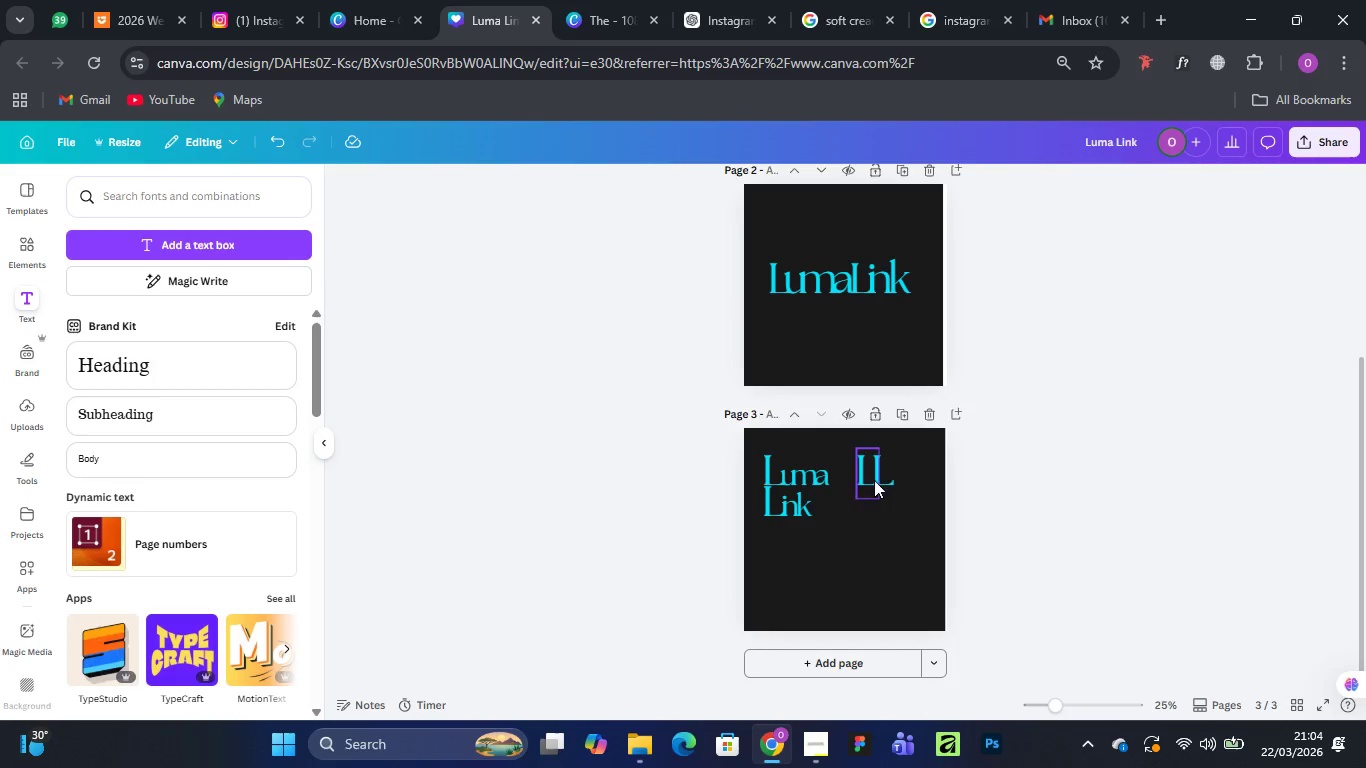 
left_click([872, 473])
 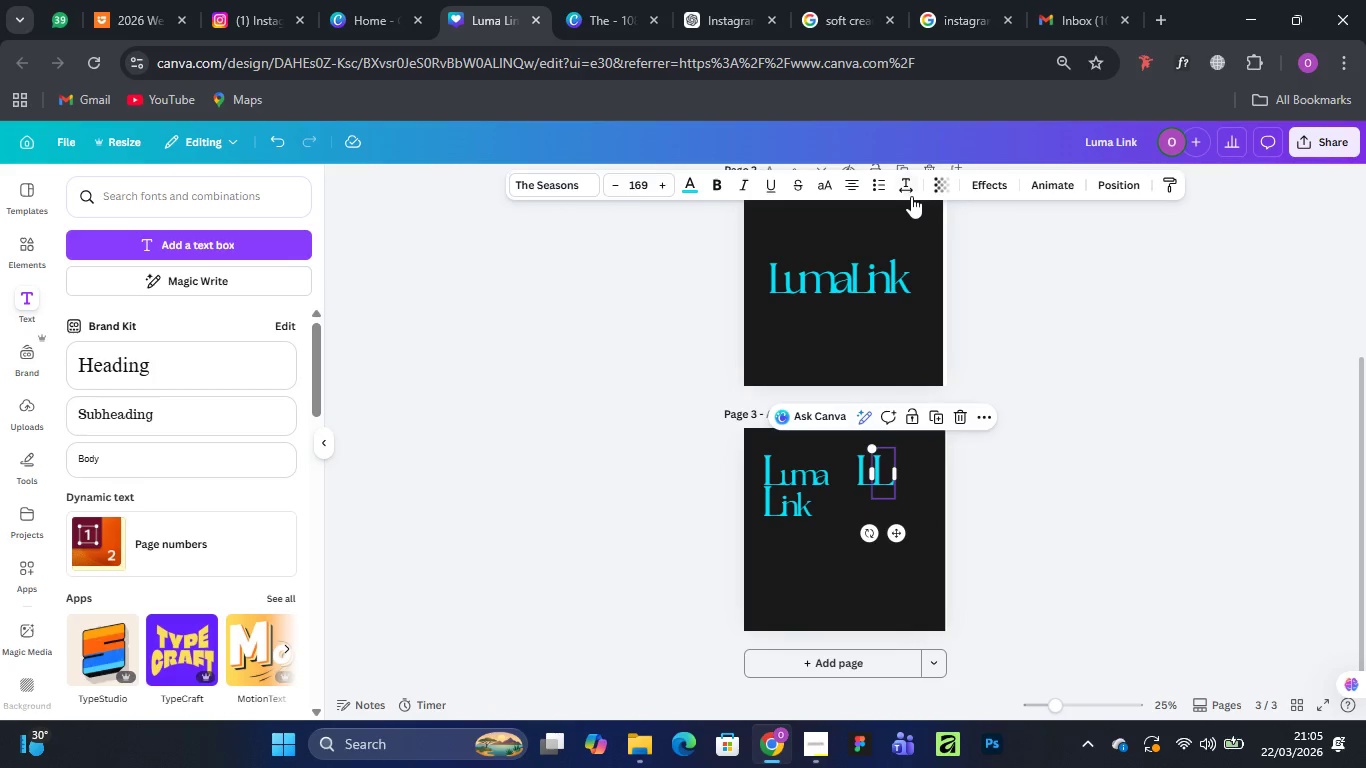 
wait(12.48)
 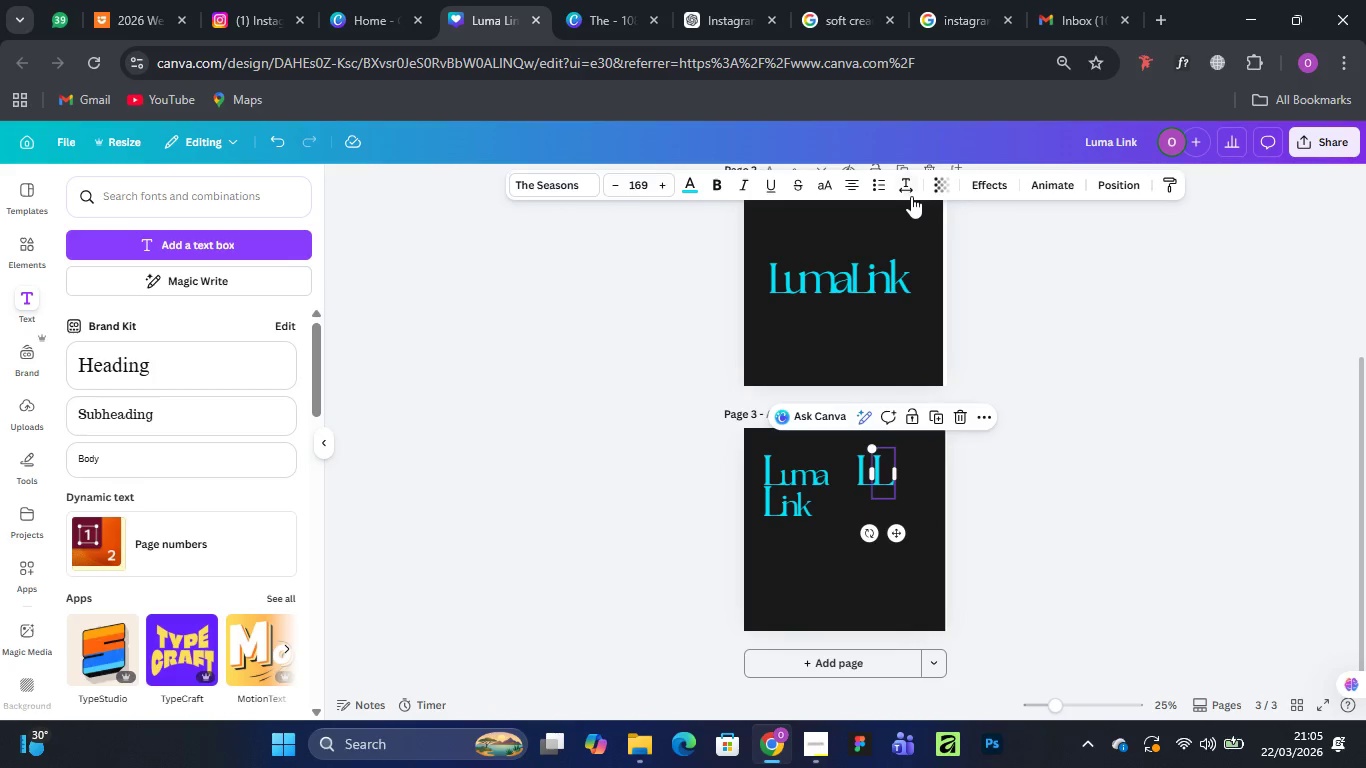 
left_click([1064, 365])
 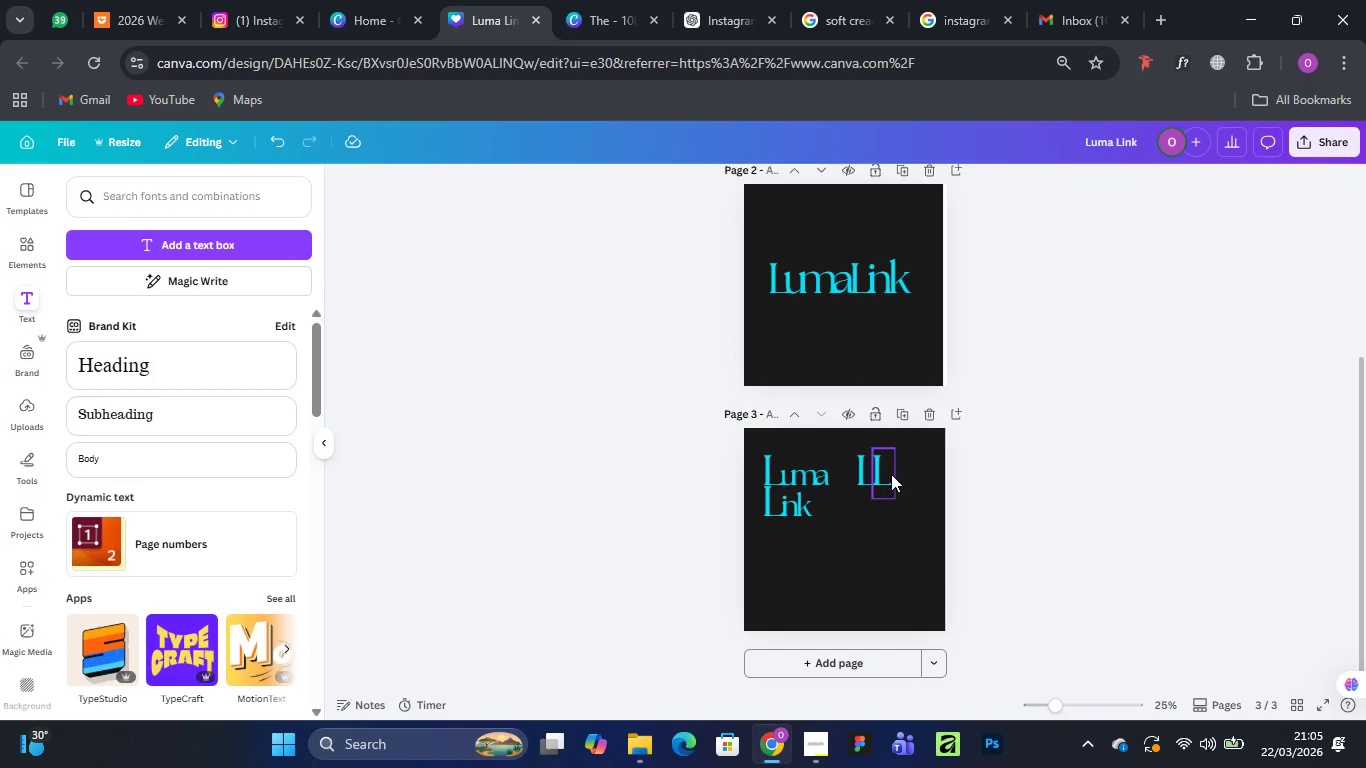 
left_click([891, 474])
 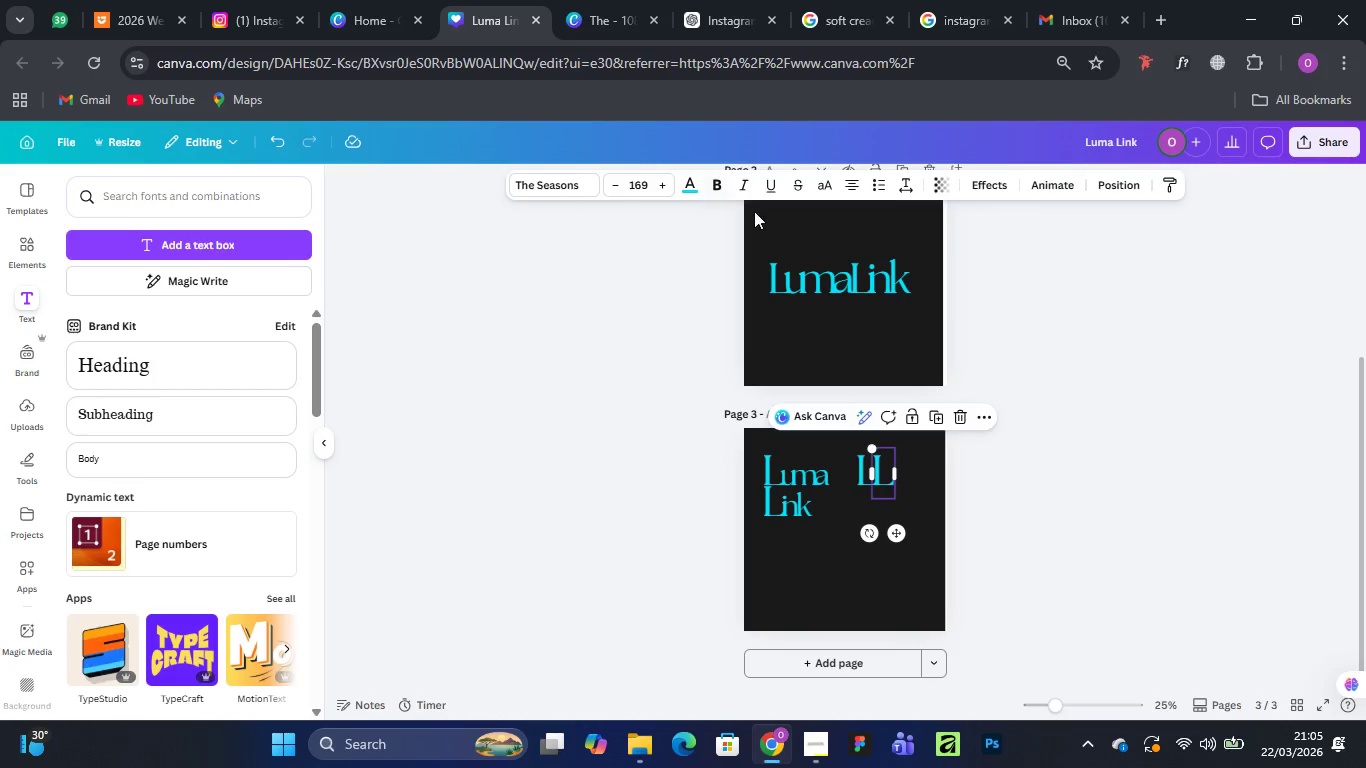 
wait(6.83)
 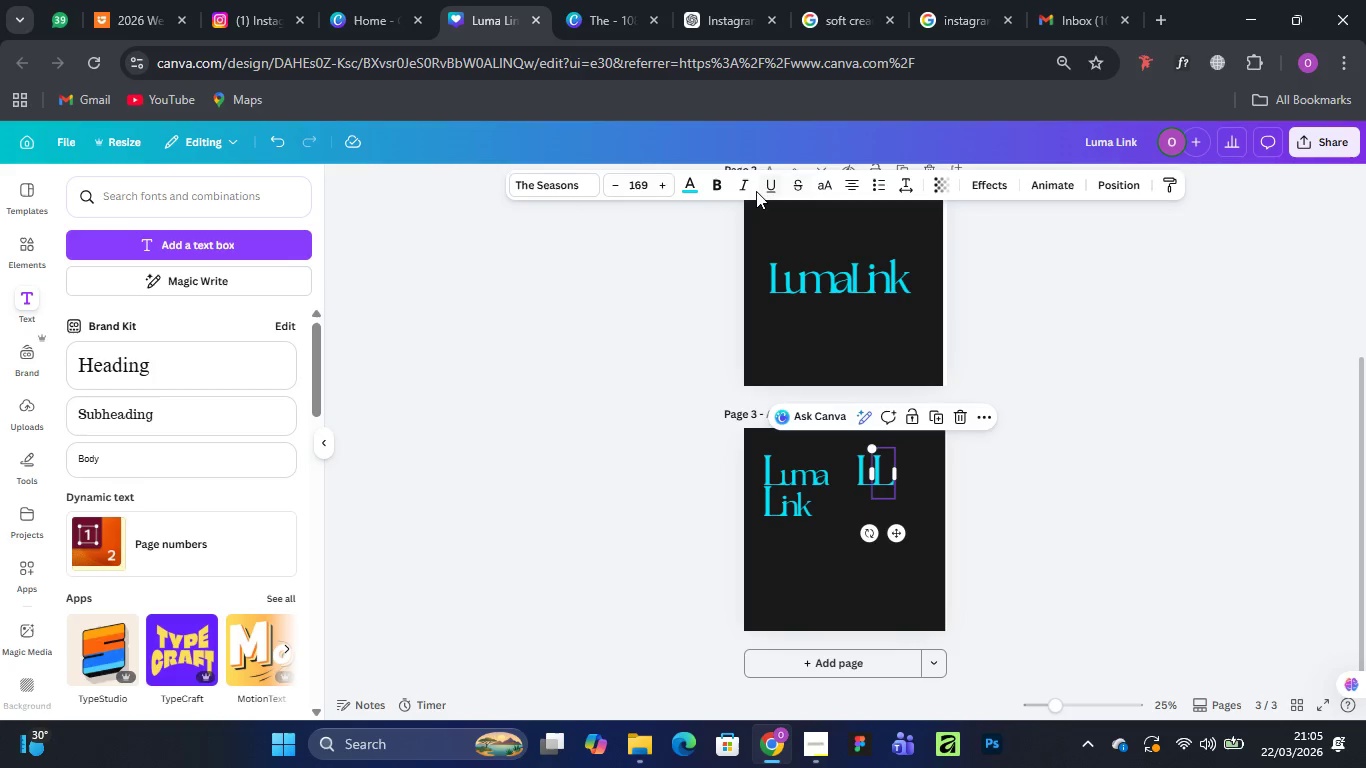 
scroll: coordinate [805, 332], scroll_direction: up, amount: 3.0
 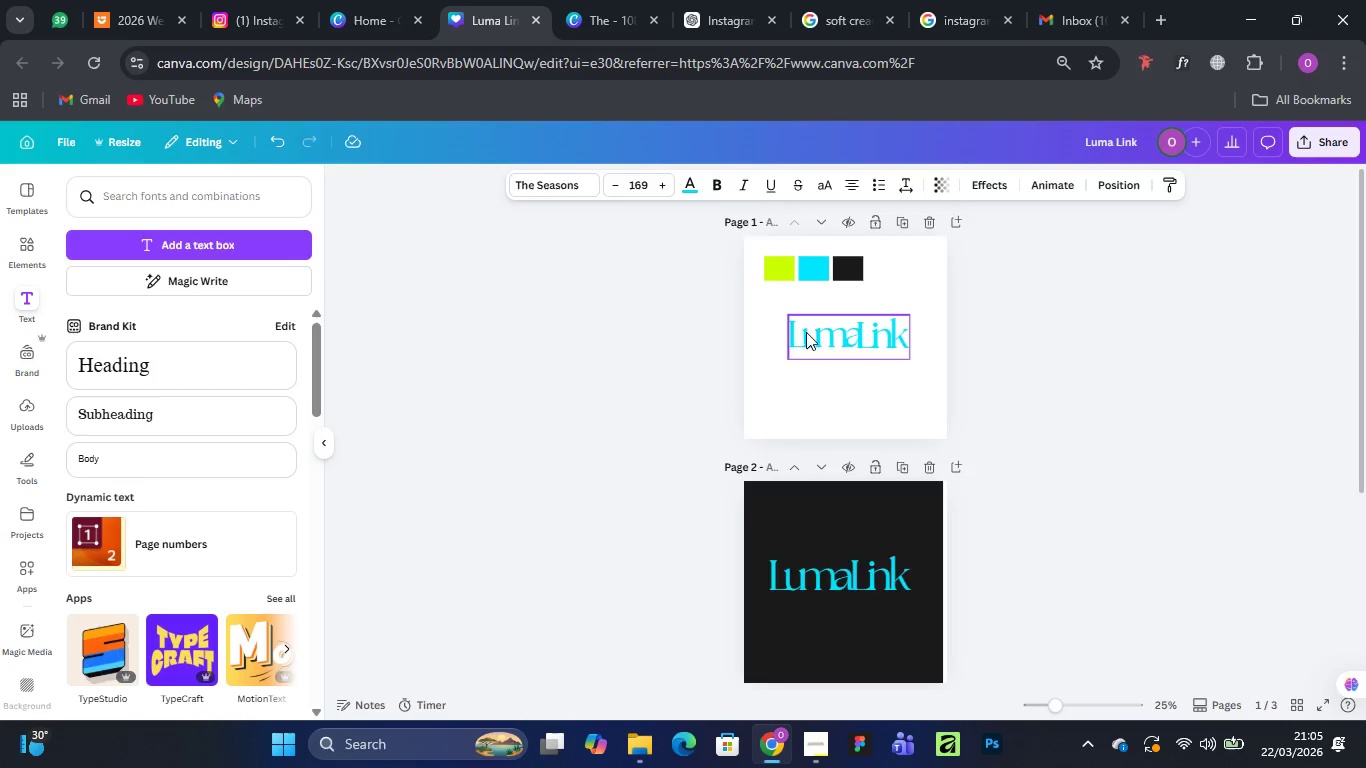 
scroll: coordinate [806, 331], scroll_direction: down, amount: 2.0
 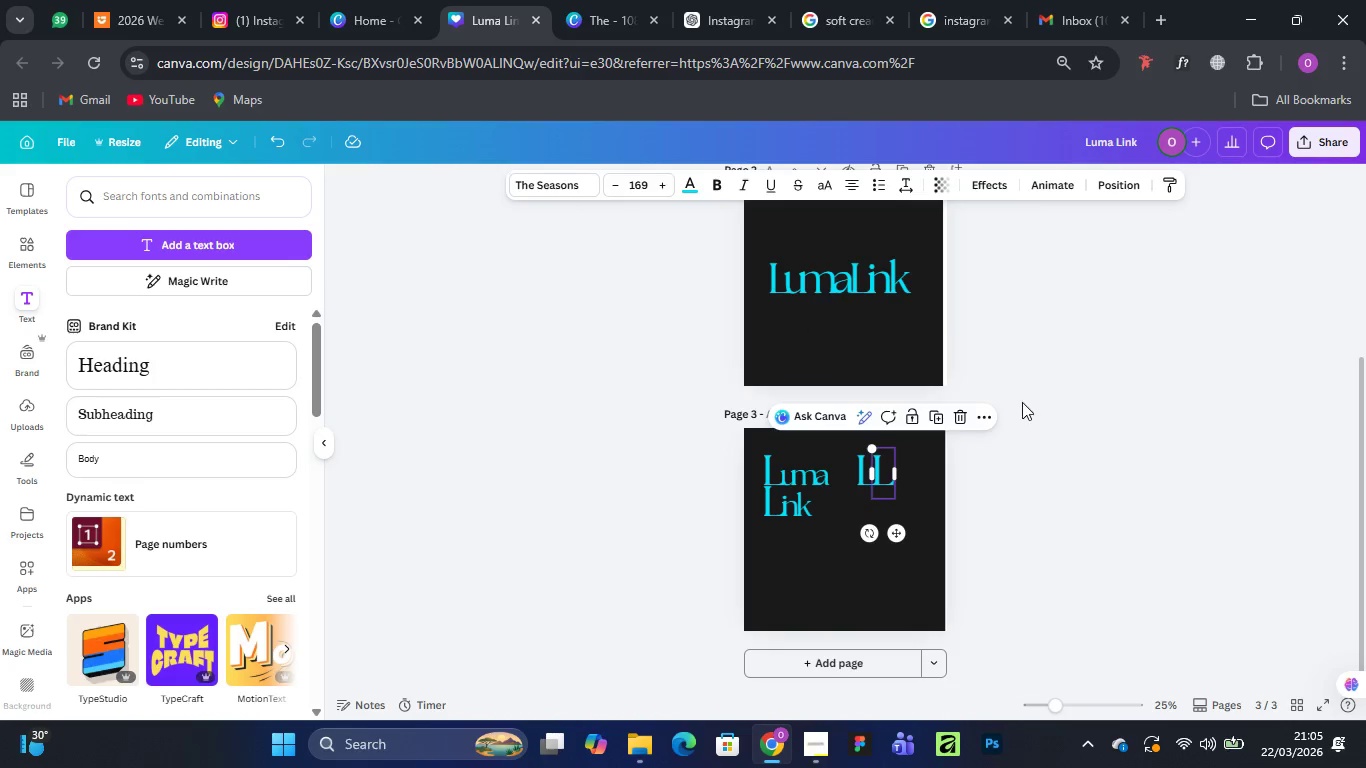 
key(Control+Equal)
 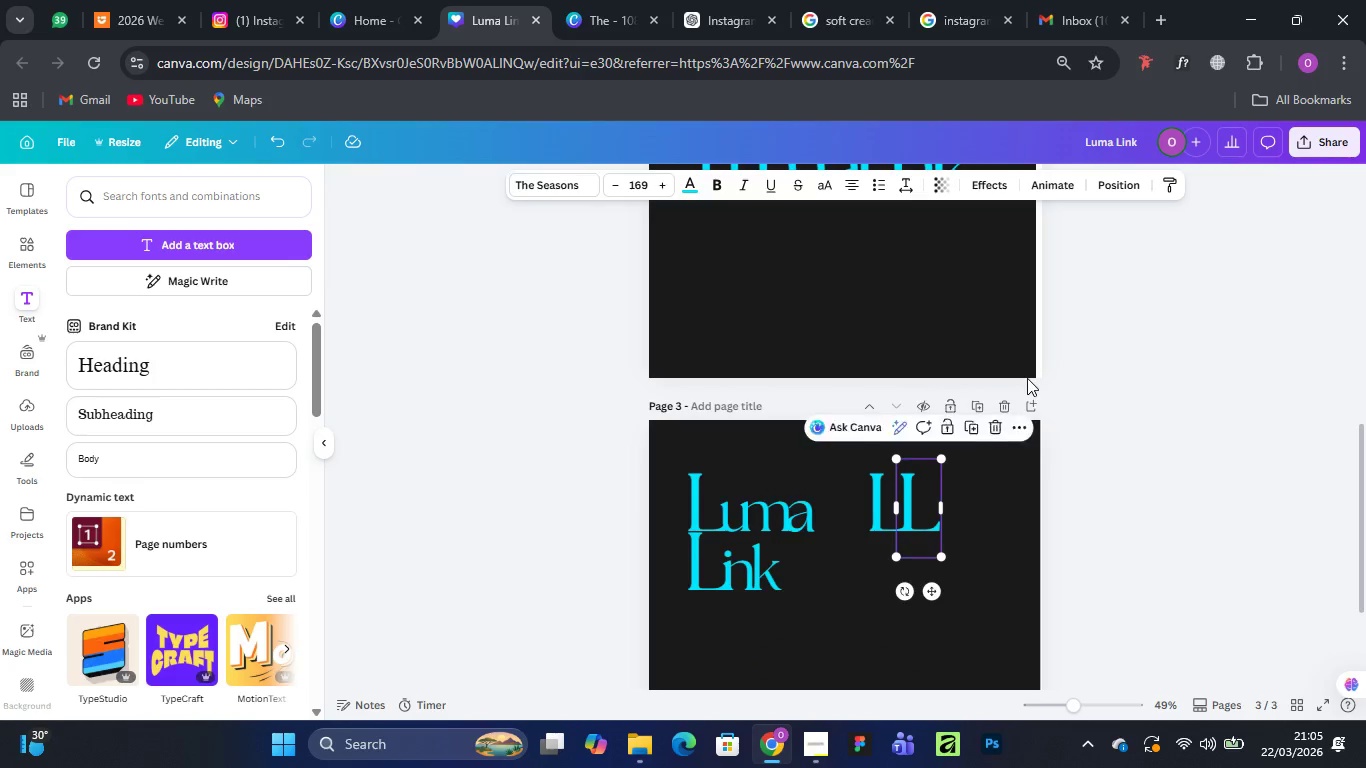 
key(Control+Equal)
 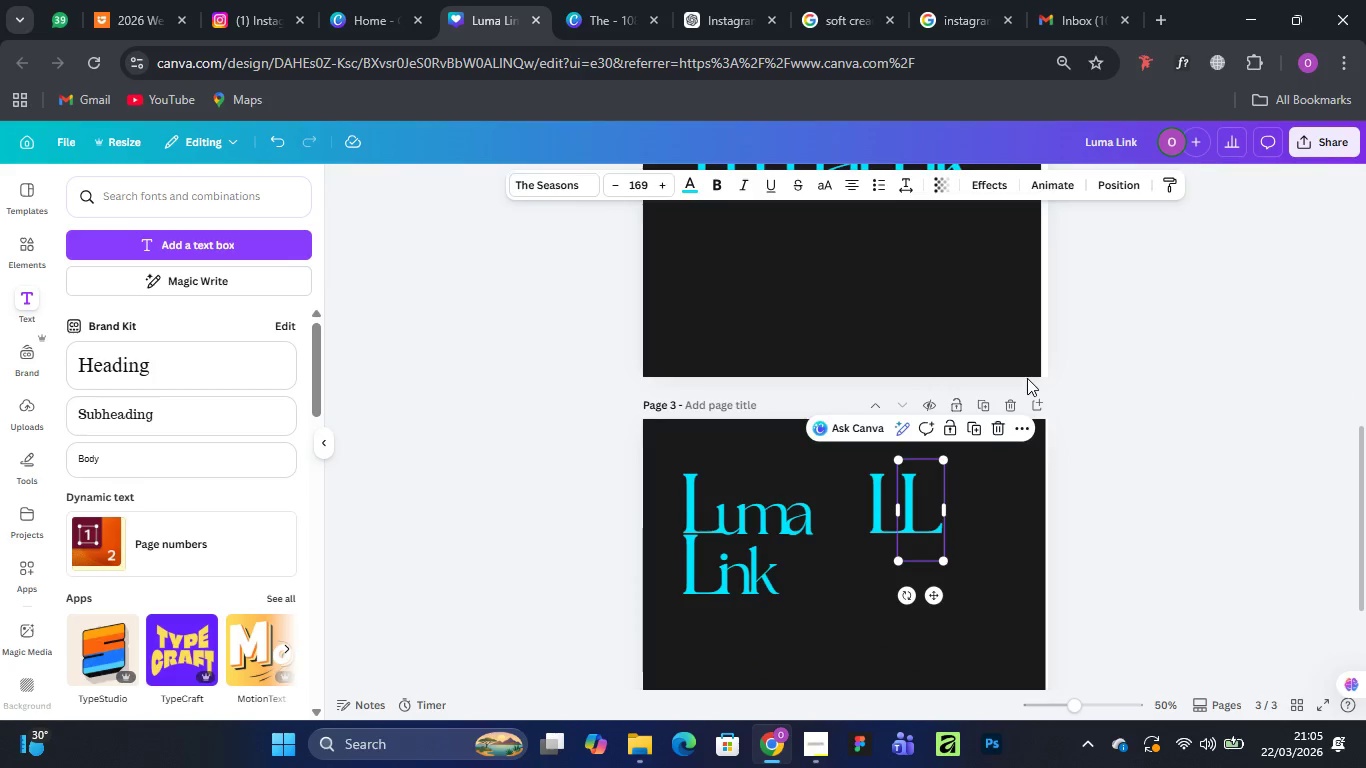 
key(Control+Equal)
 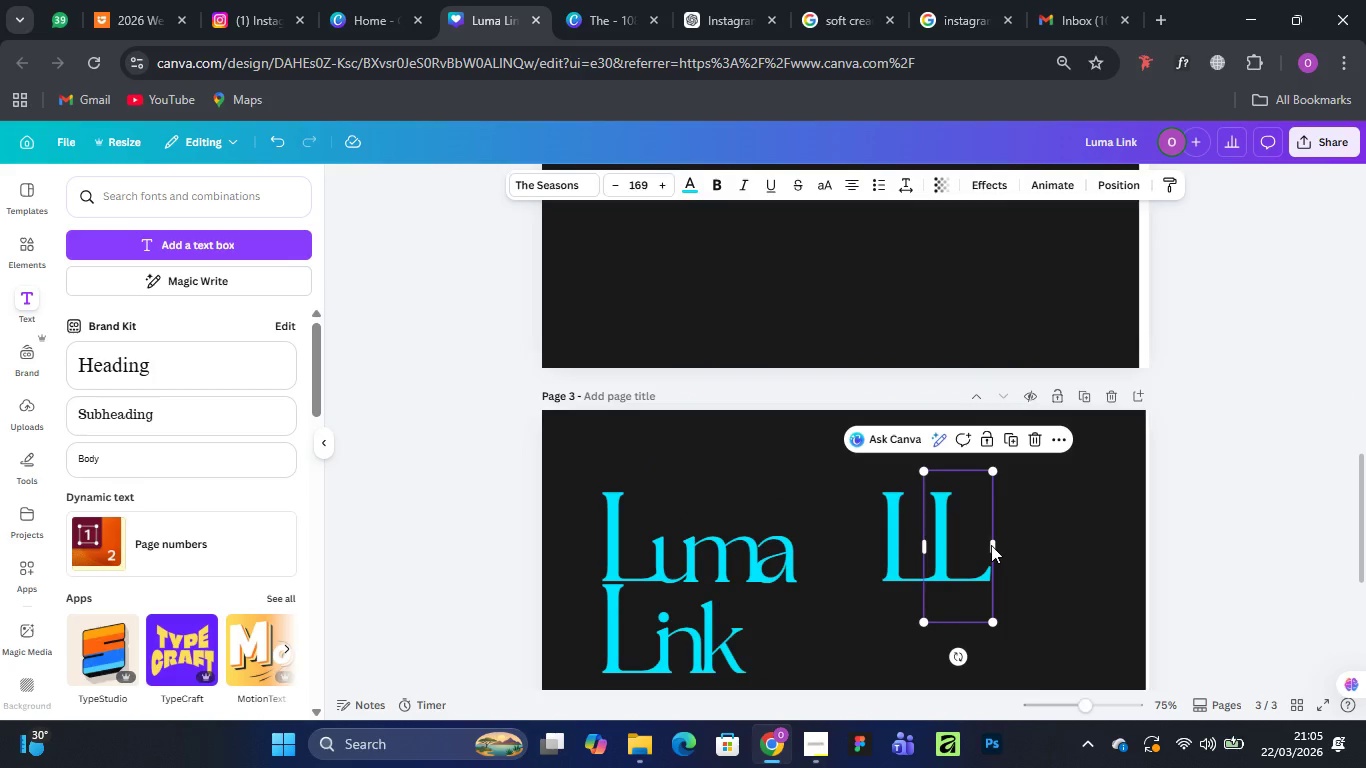 
left_click_drag(start_coordinate=[996, 549], to_coordinate=[1007, 549])
 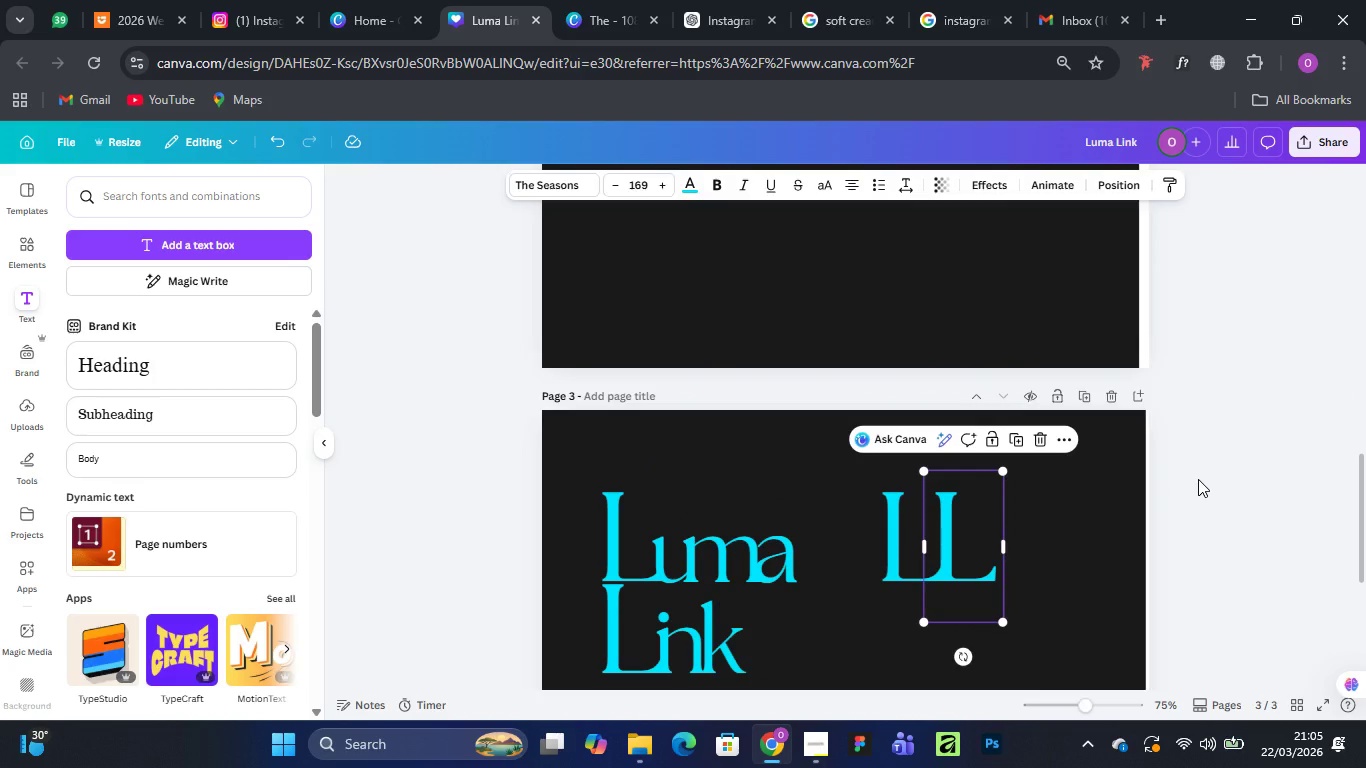 
left_click([1198, 479])
 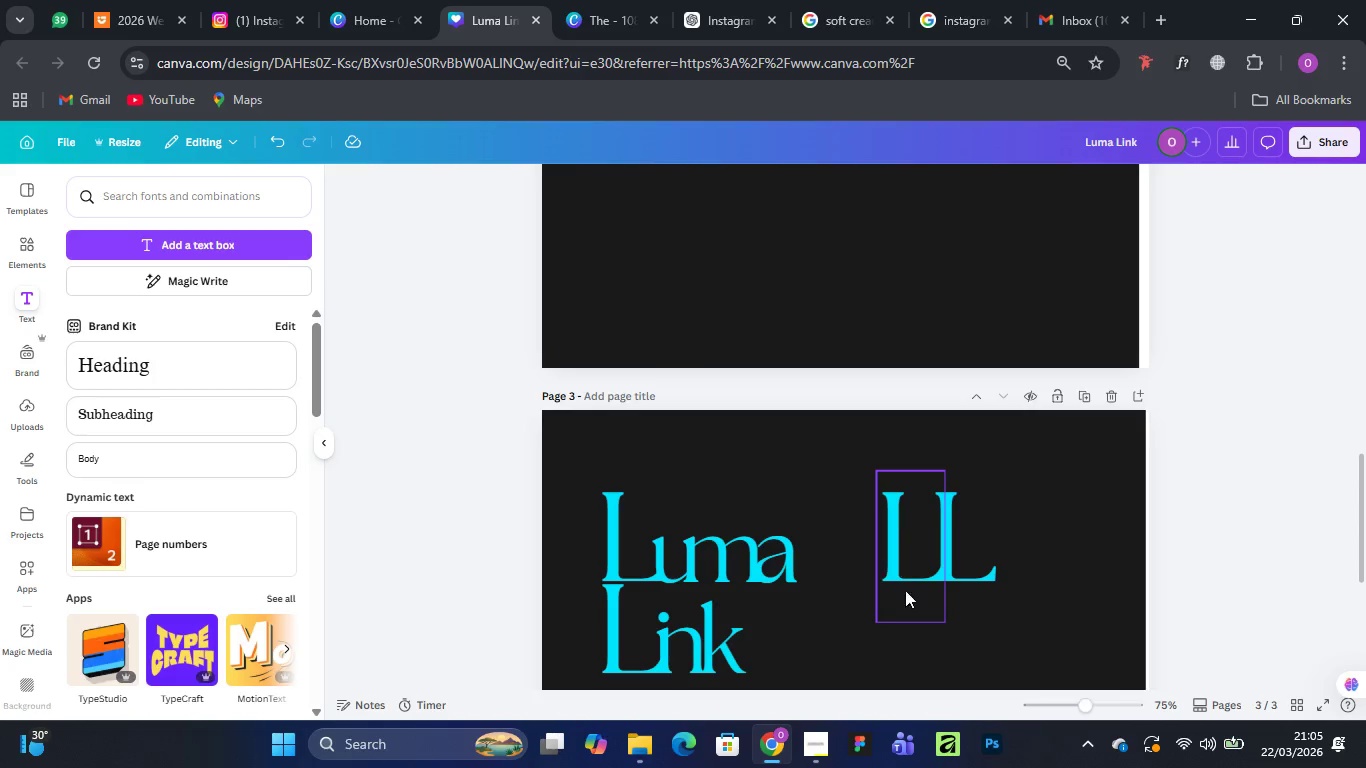 
wait(11.78)
 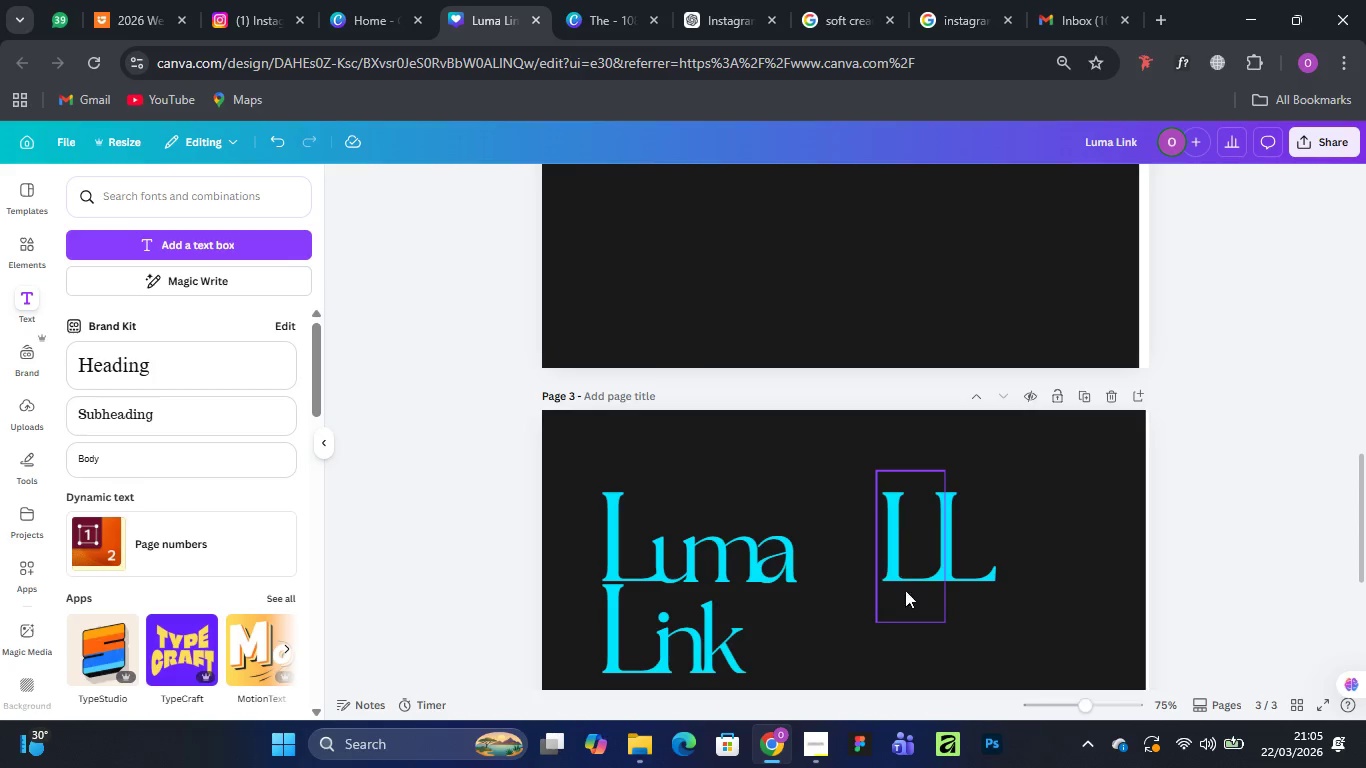 
left_click([1240, 415])
 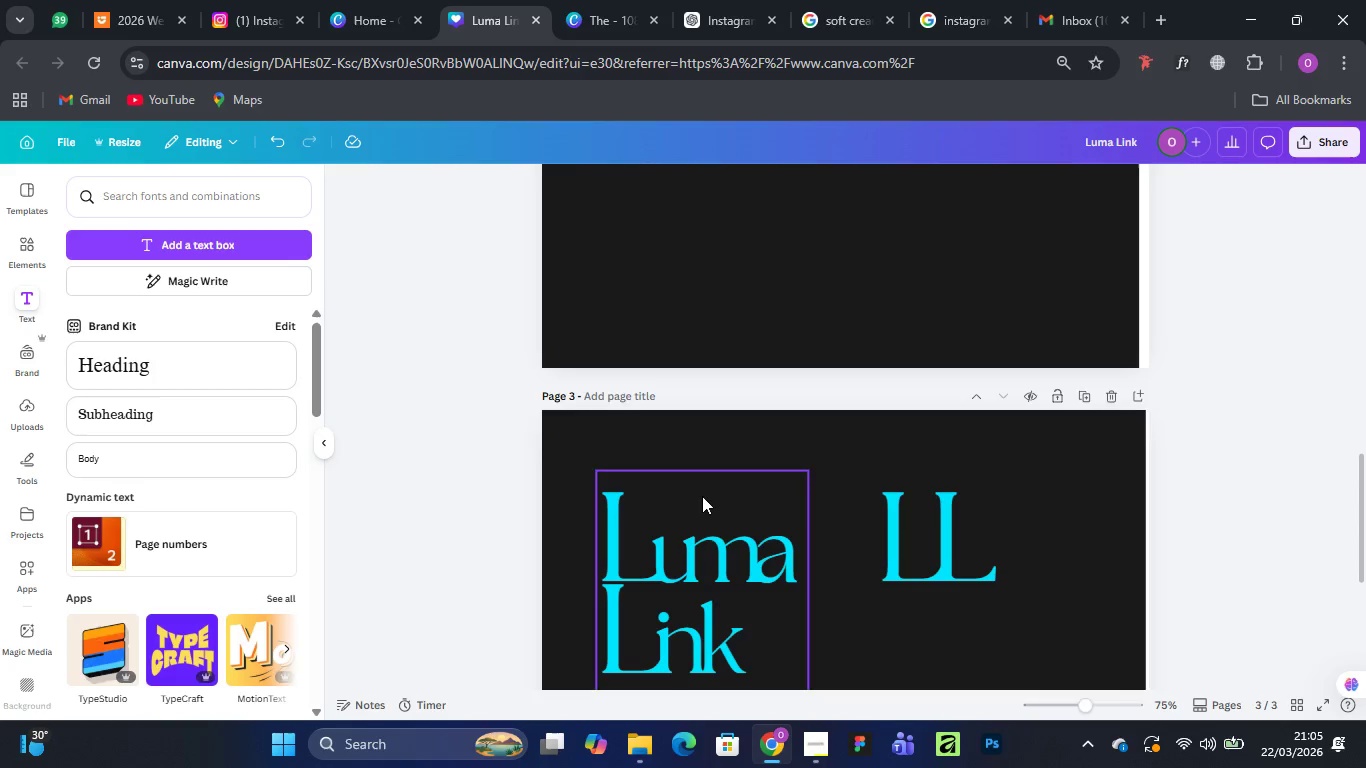 
scroll: coordinate [883, 645], scroll_direction: up, amount: 11.0
 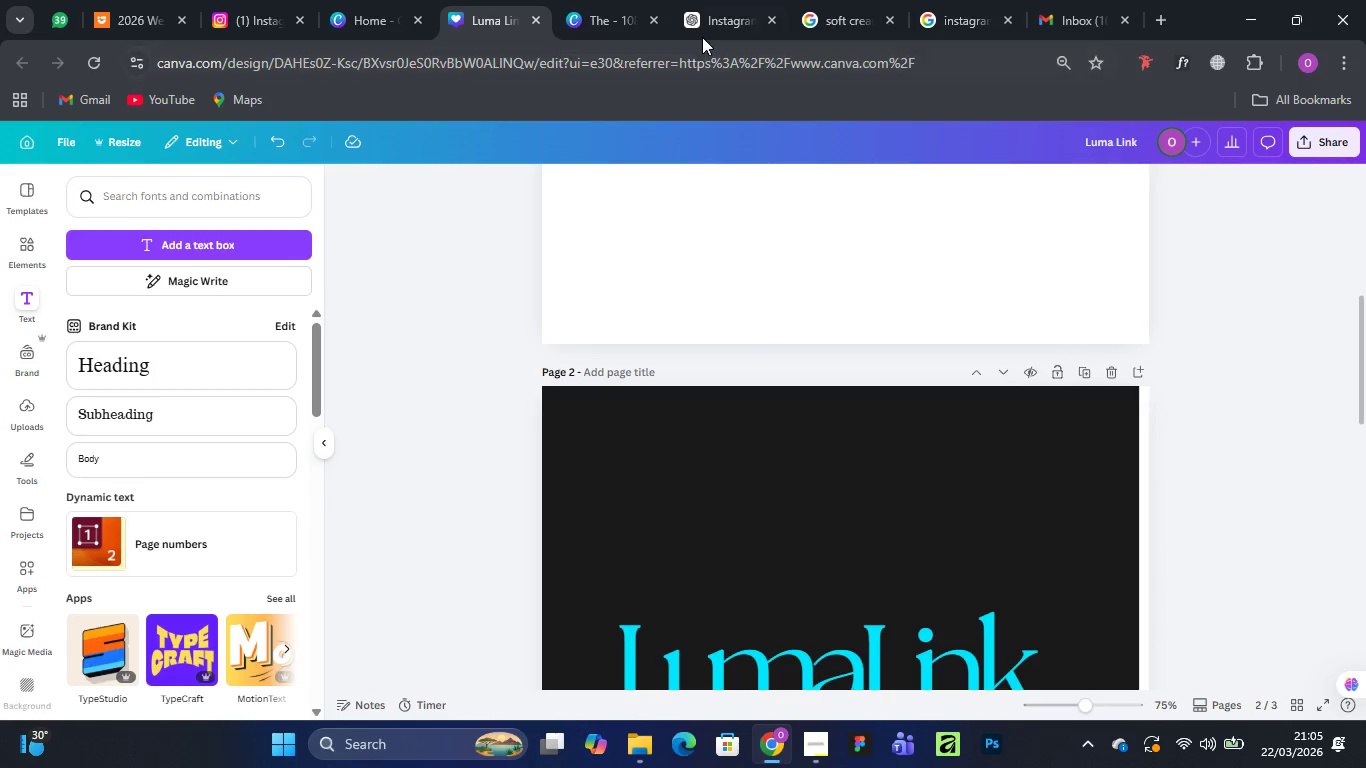 
left_click([722, 5])
 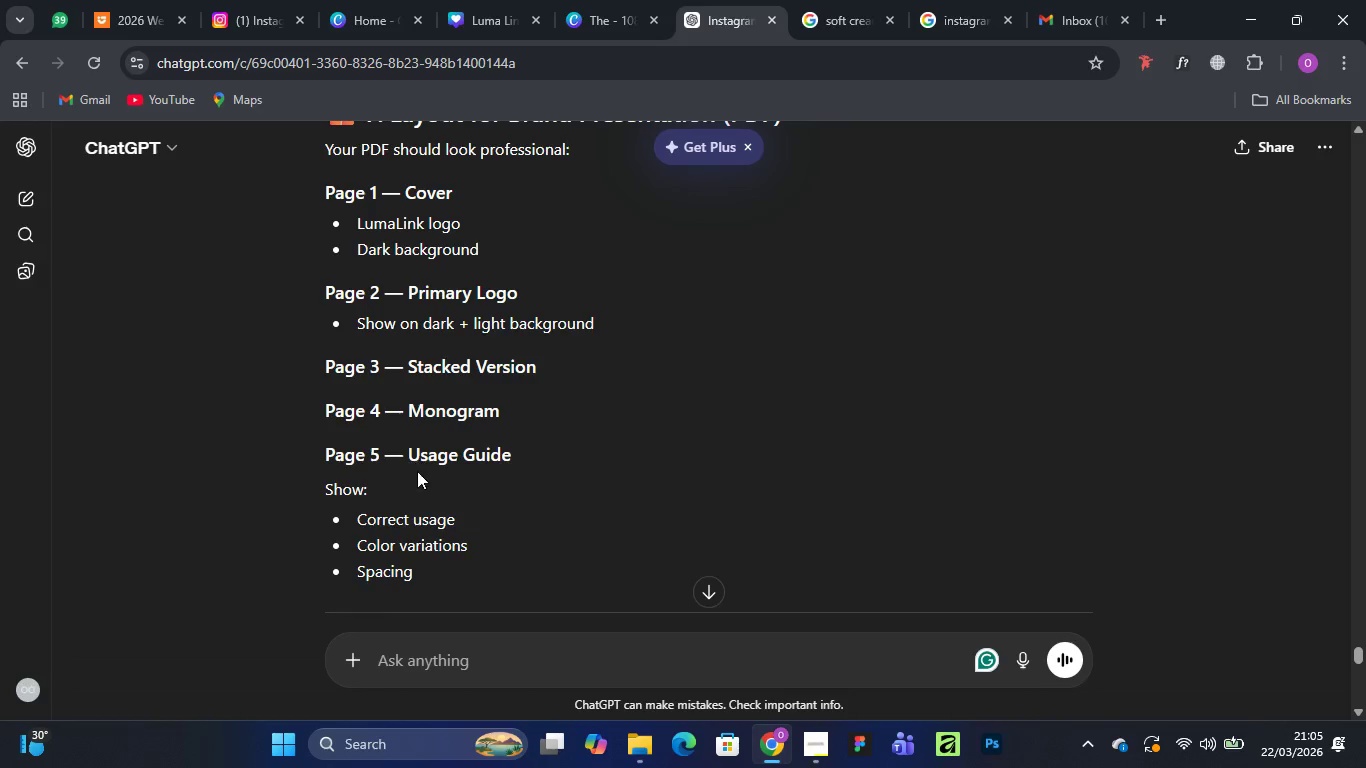 
scroll: coordinate [424, 410], scroll_direction: up, amount: 2.0
 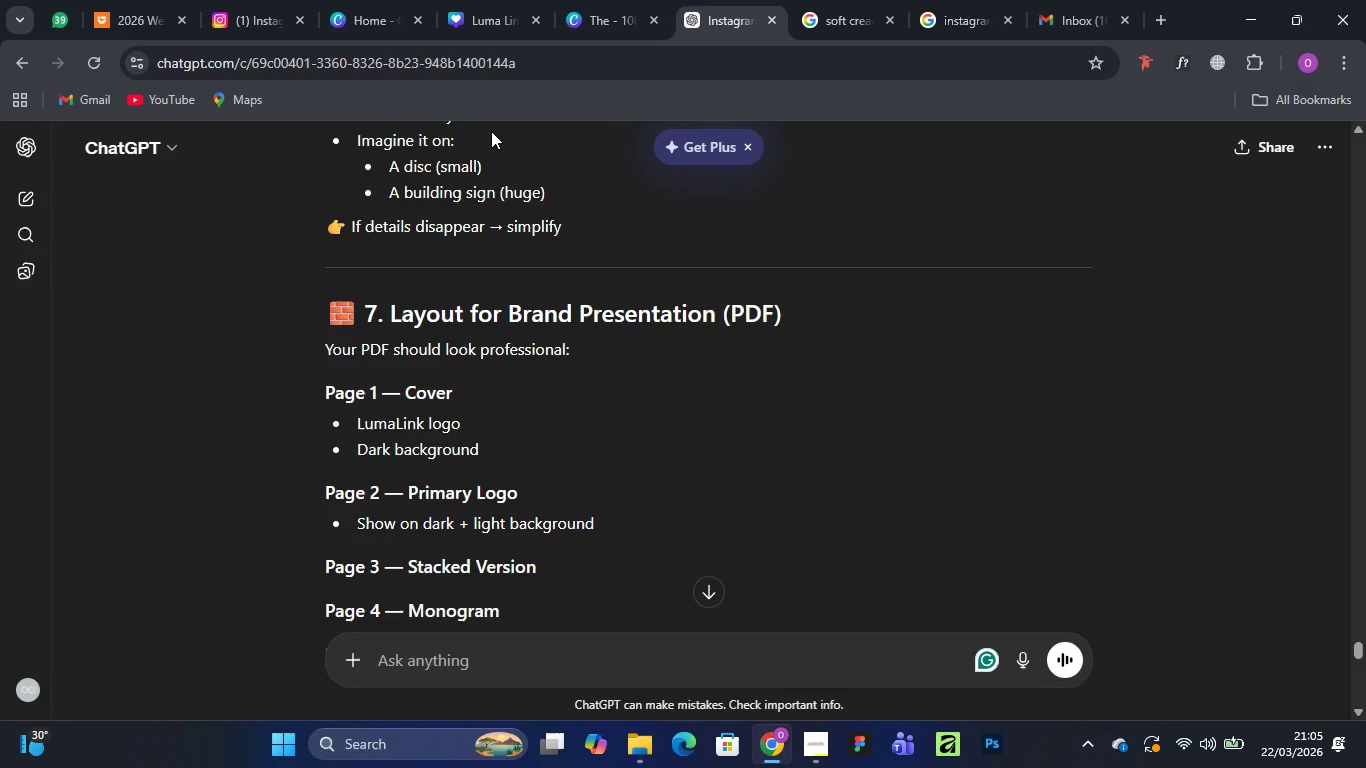 
mouse_move([400, 31])
 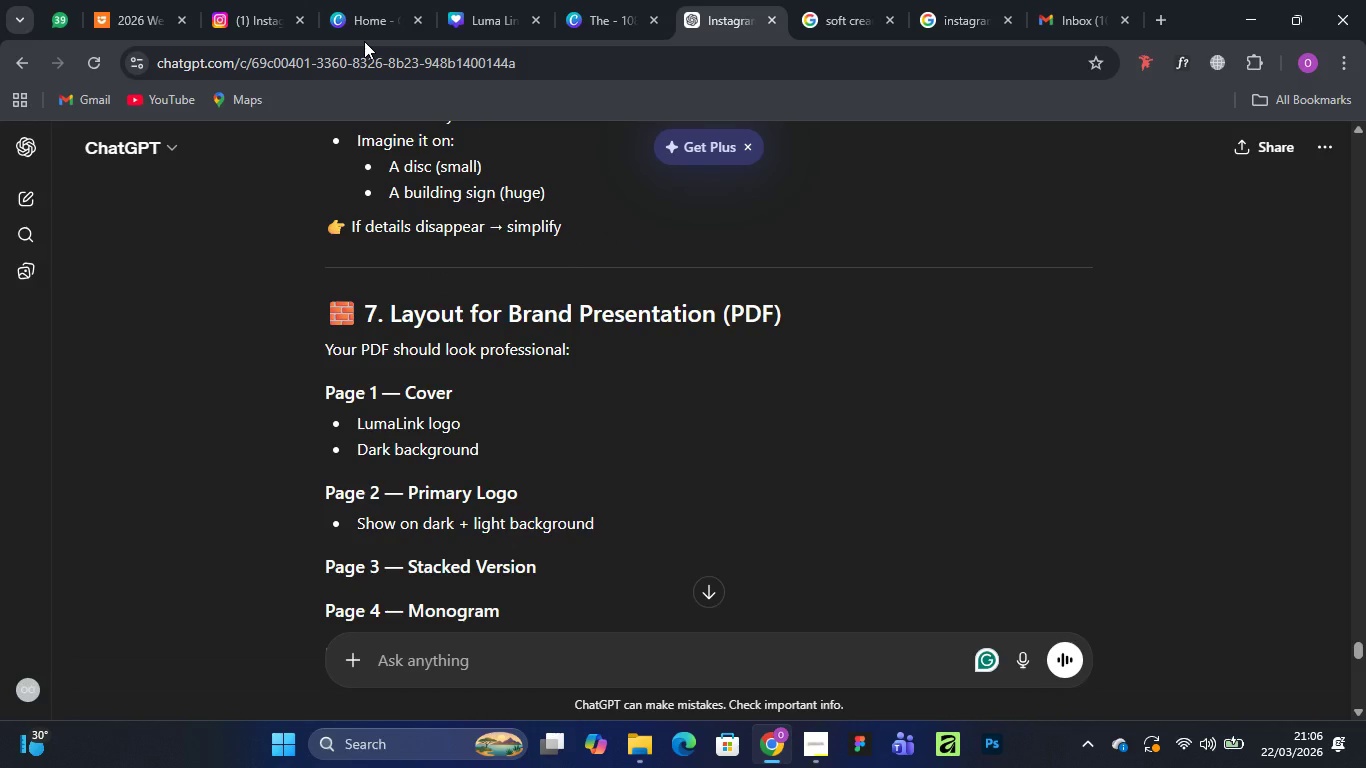 
wait(7.34)
 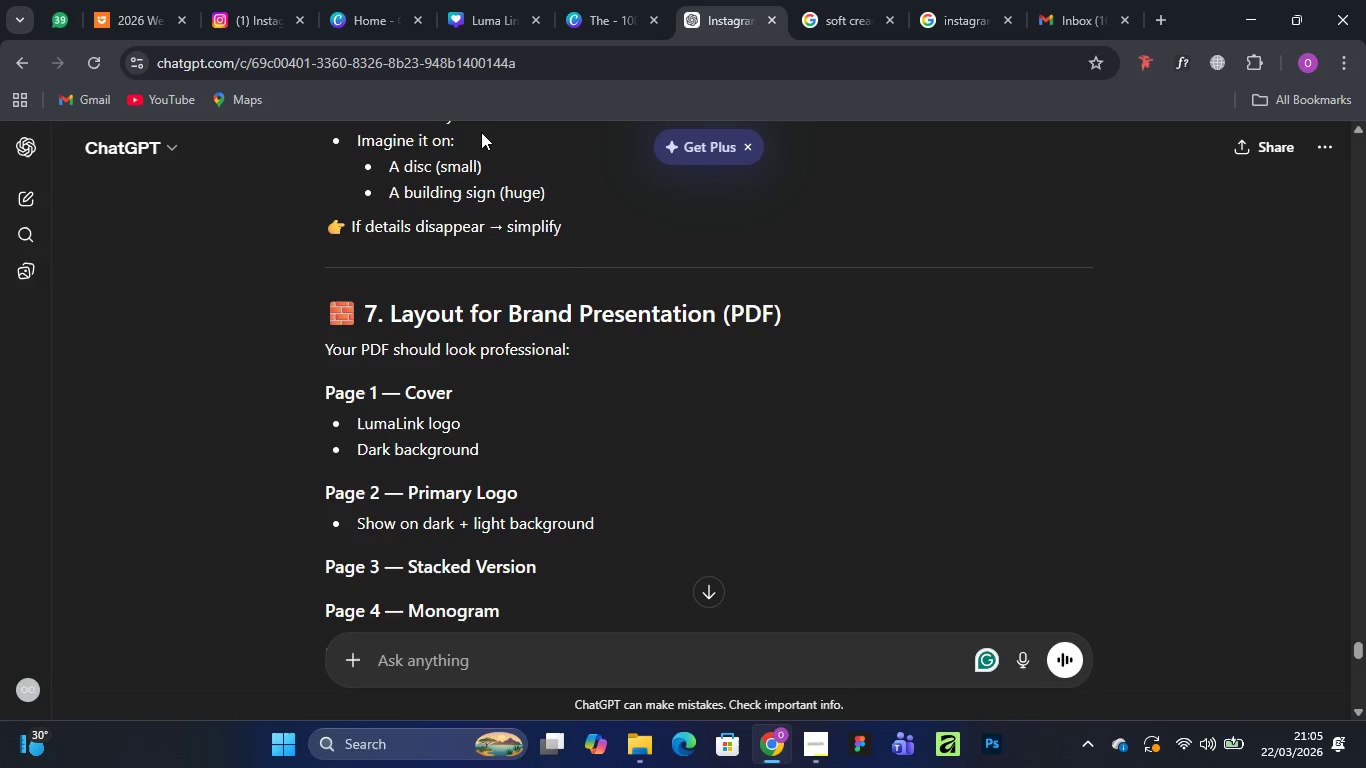 
mouse_move([391, 18])
 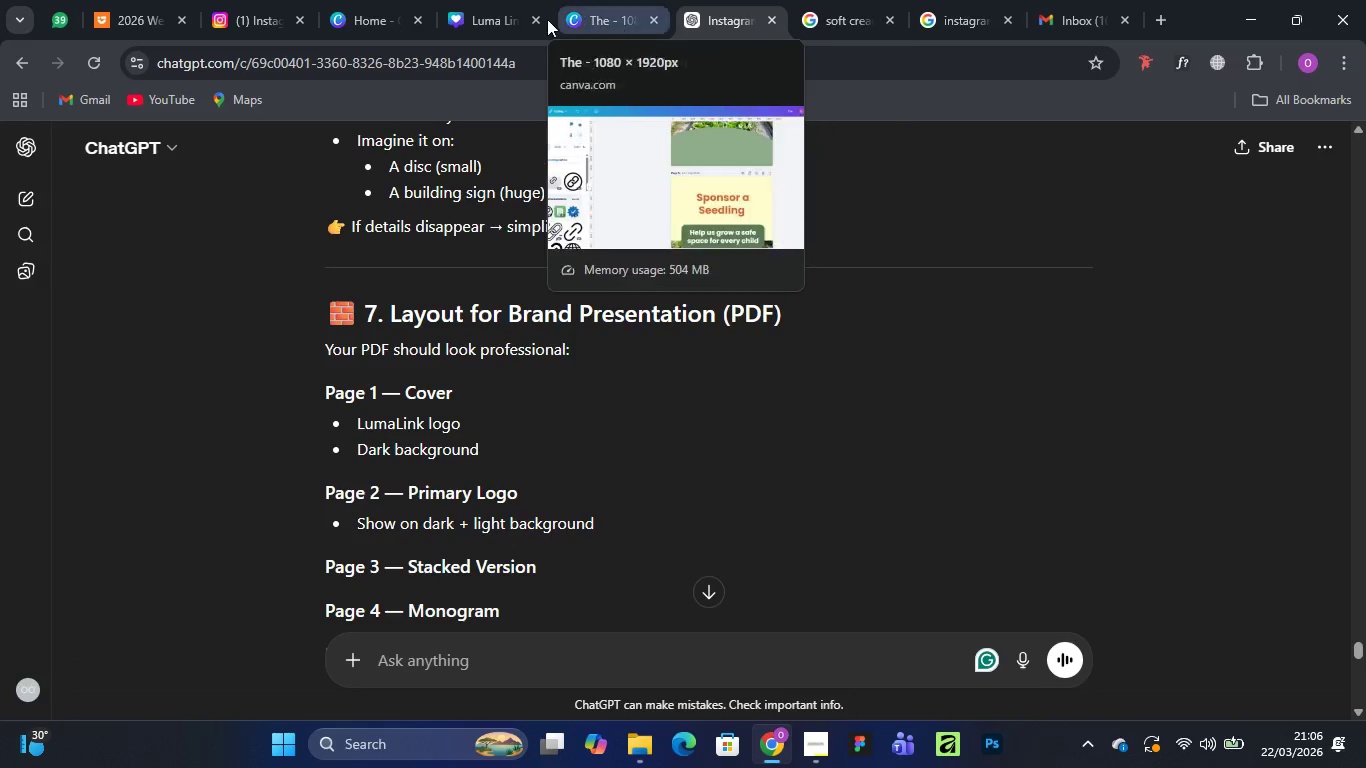 
left_click([497, 19])
 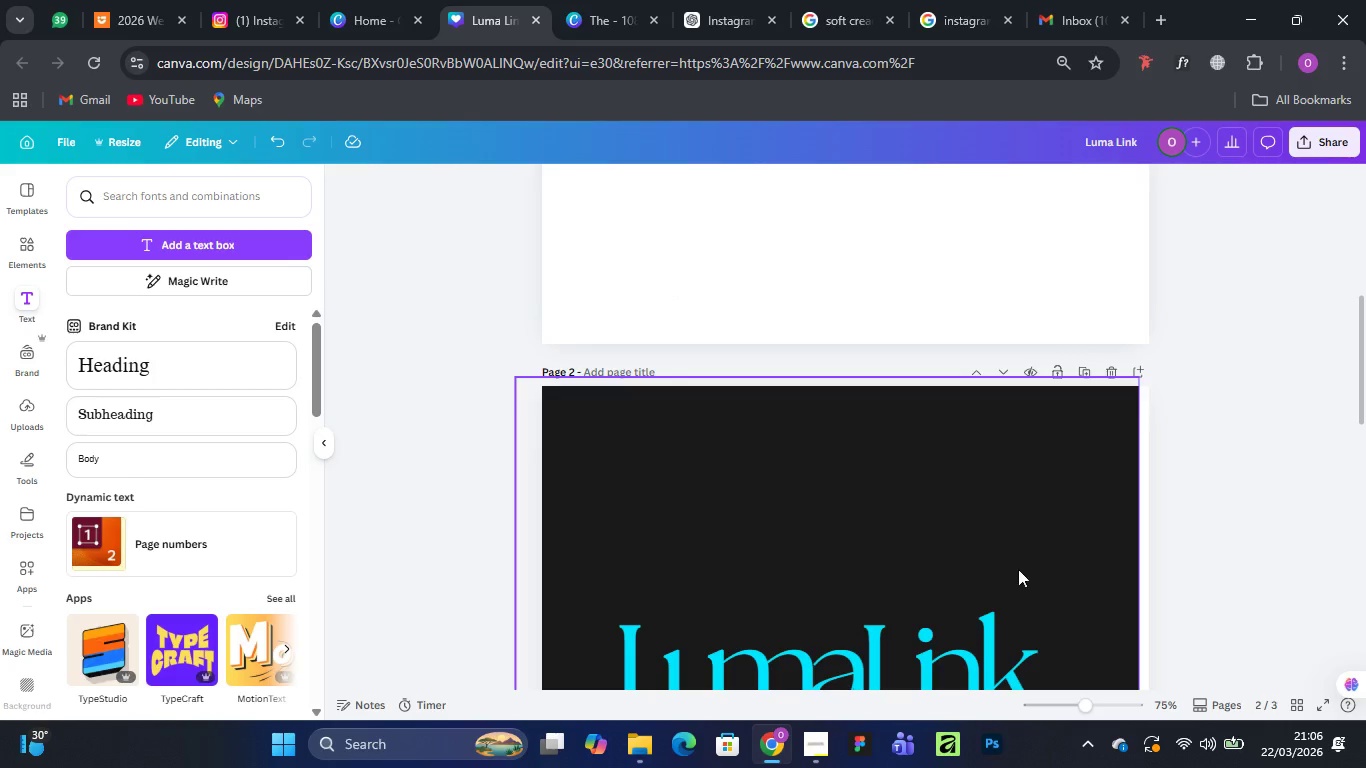 
scroll: coordinate [985, 511], scroll_direction: up, amount: 5.0
 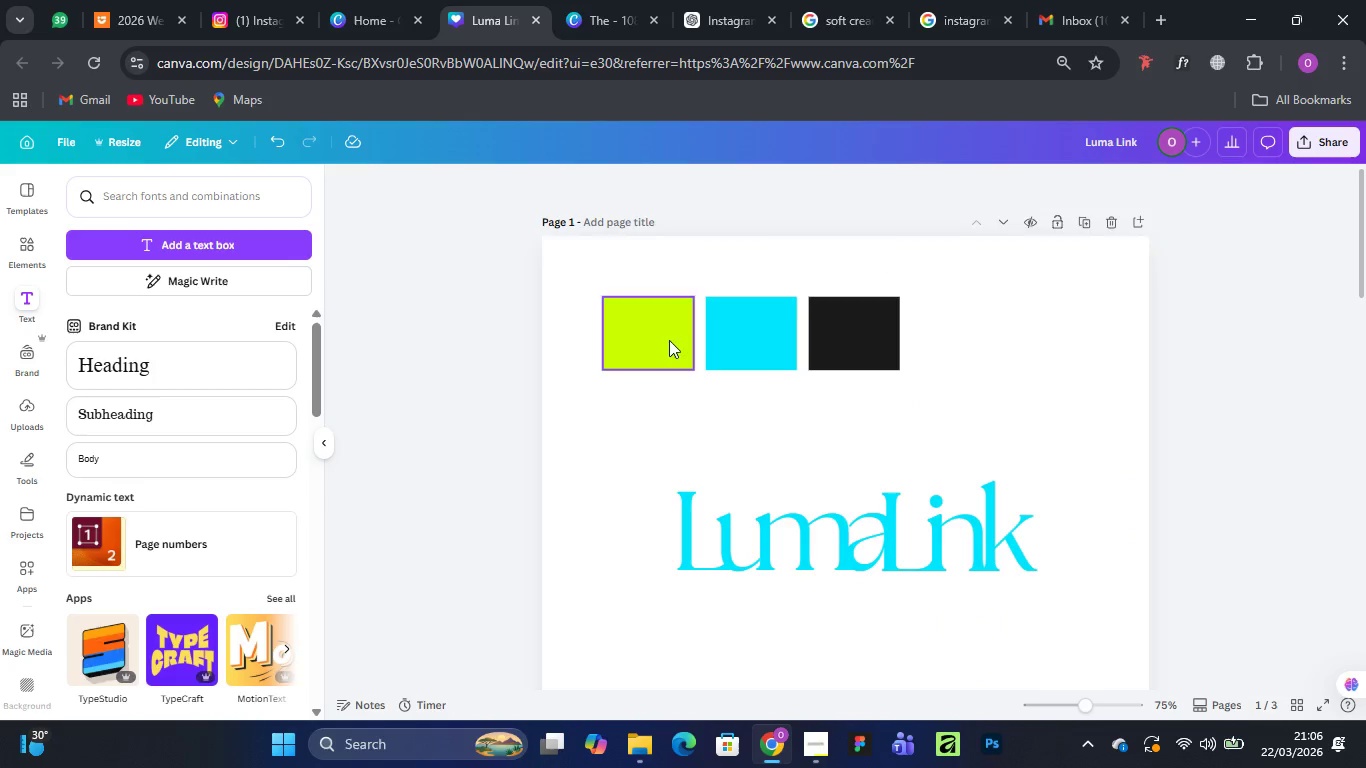 
scroll: coordinate [856, 416], scroll_direction: down, amount: 3.0
 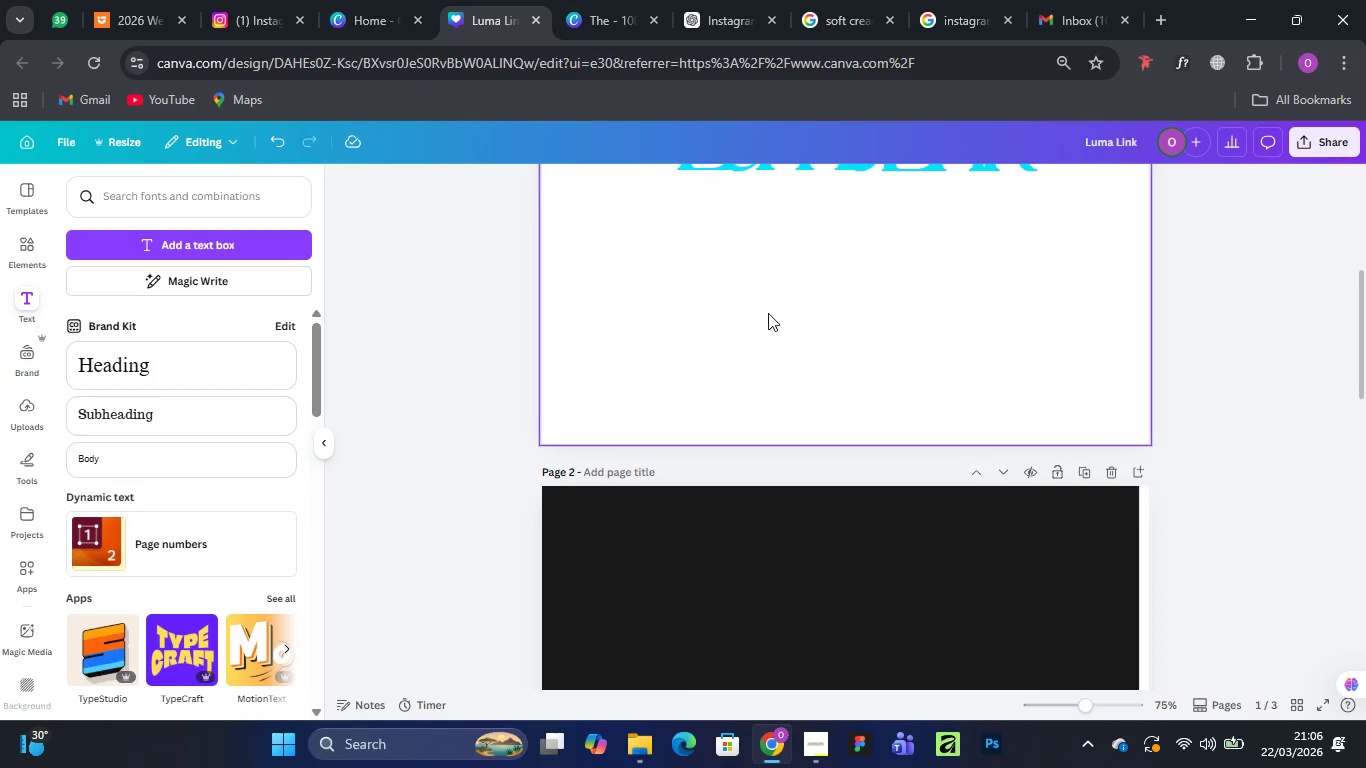 
scroll: coordinate [793, 349], scroll_direction: up, amount: 2.0
 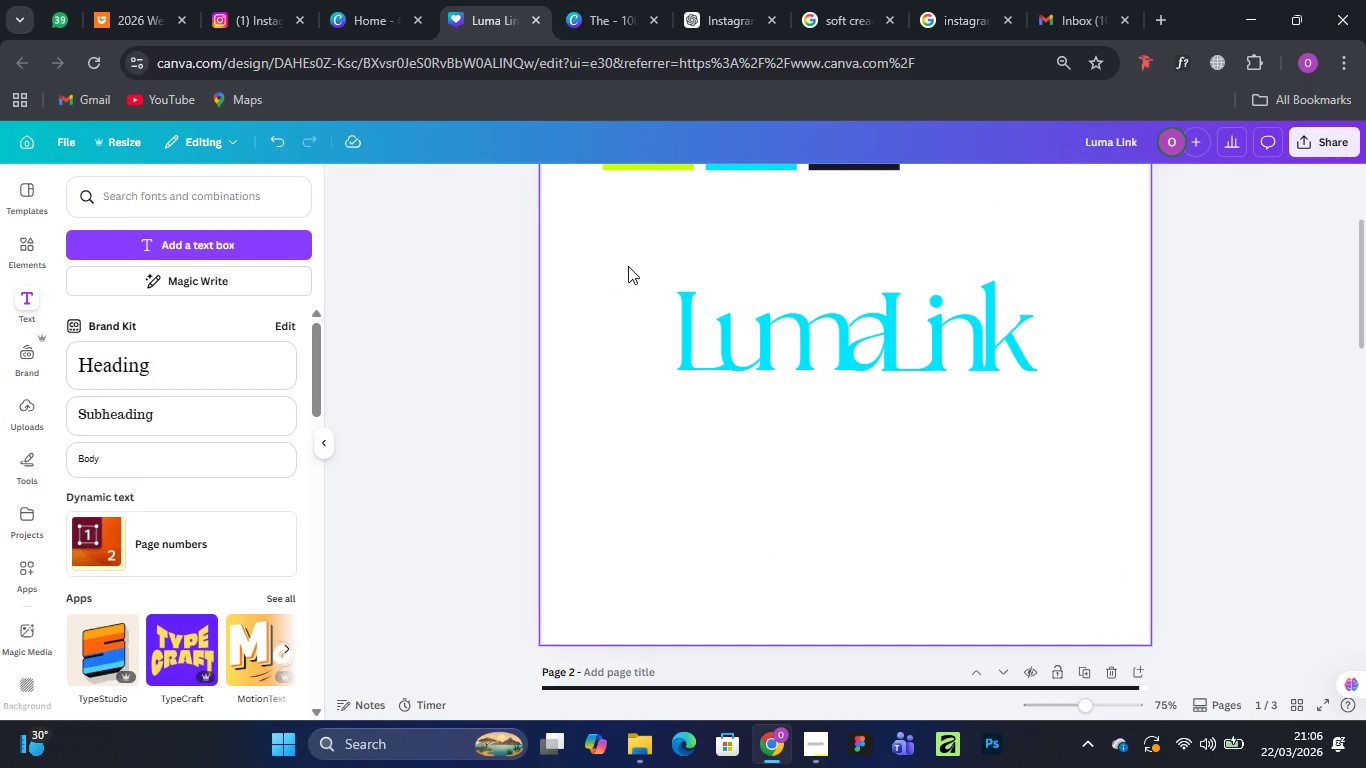 
left_click_drag(start_coordinate=[626, 262], to_coordinate=[1124, 445])
 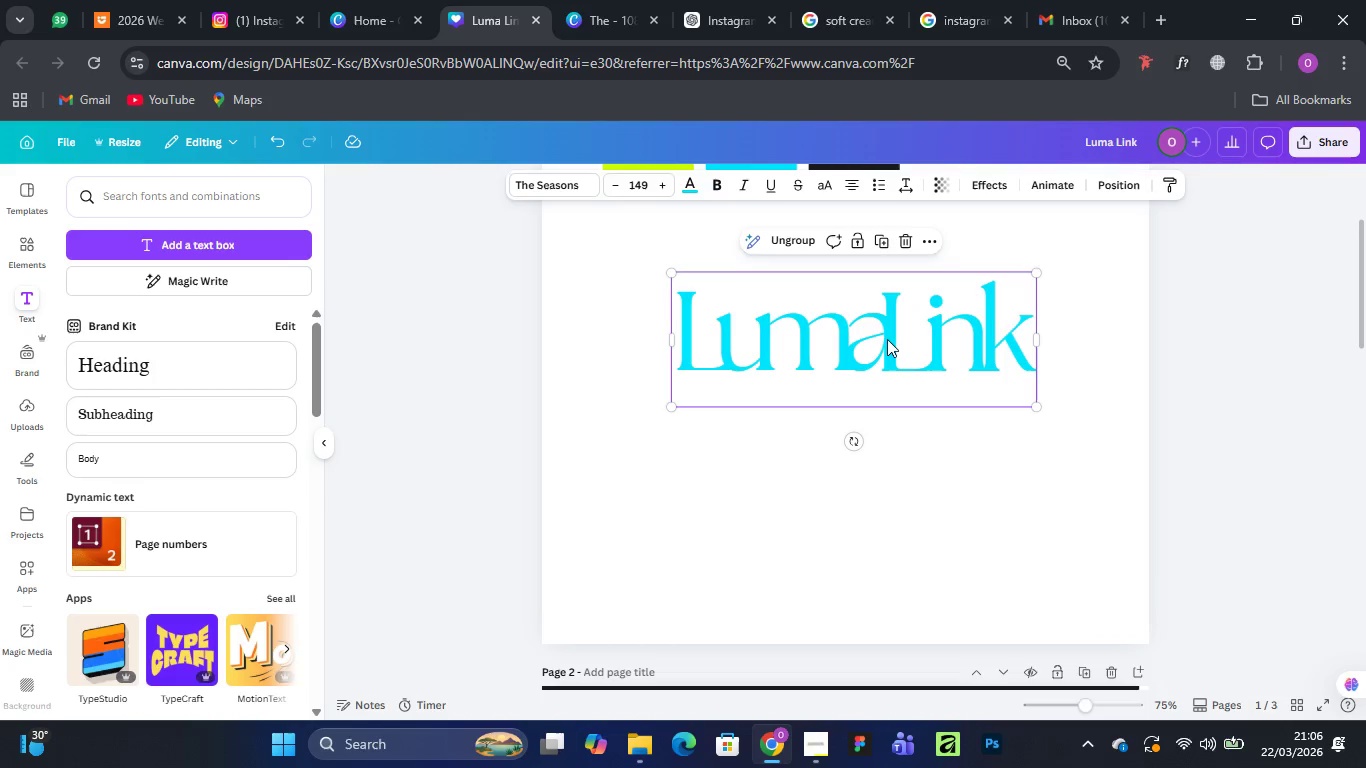 
left_click_drag(start_coordinate=[888, 340], to_coordinate=[881, 337])
 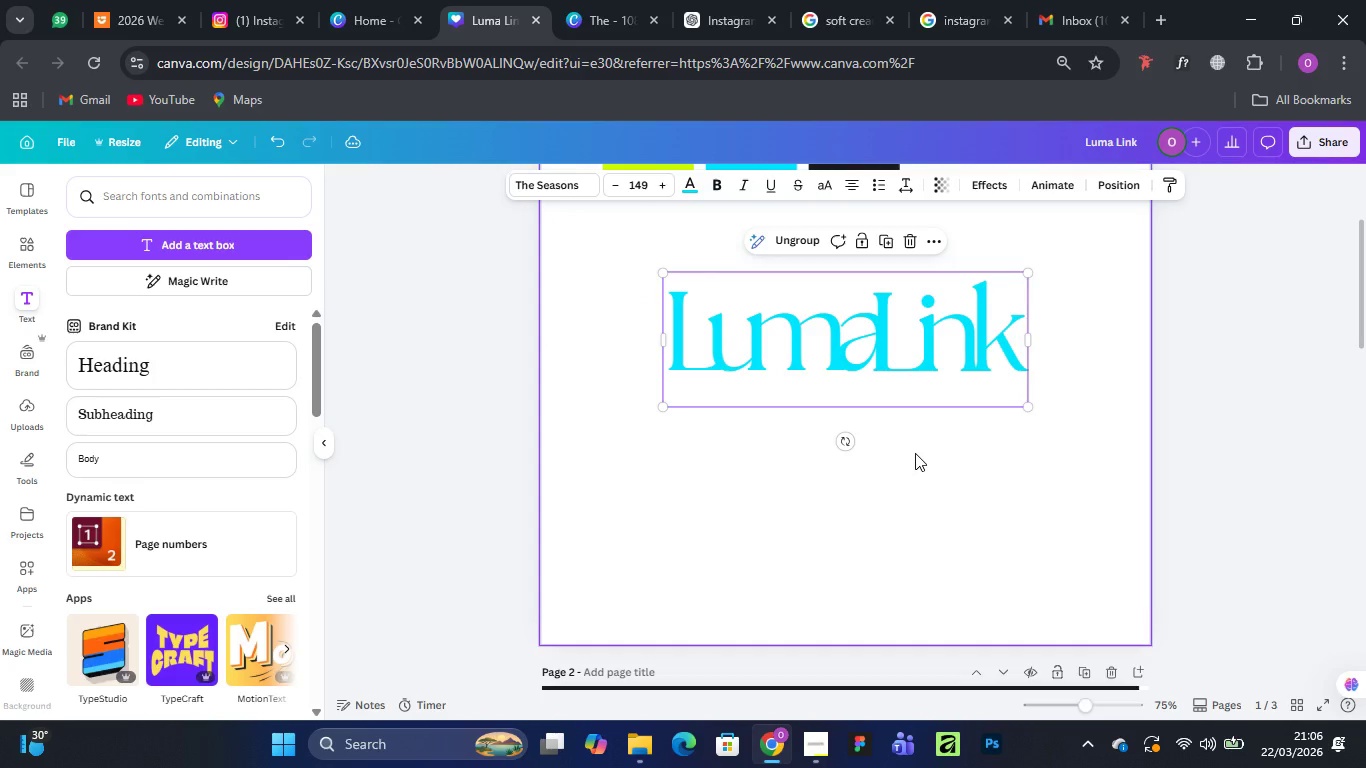 
scroll: coordinate [907, 437], scroll_direction: down, amount: 12.0
 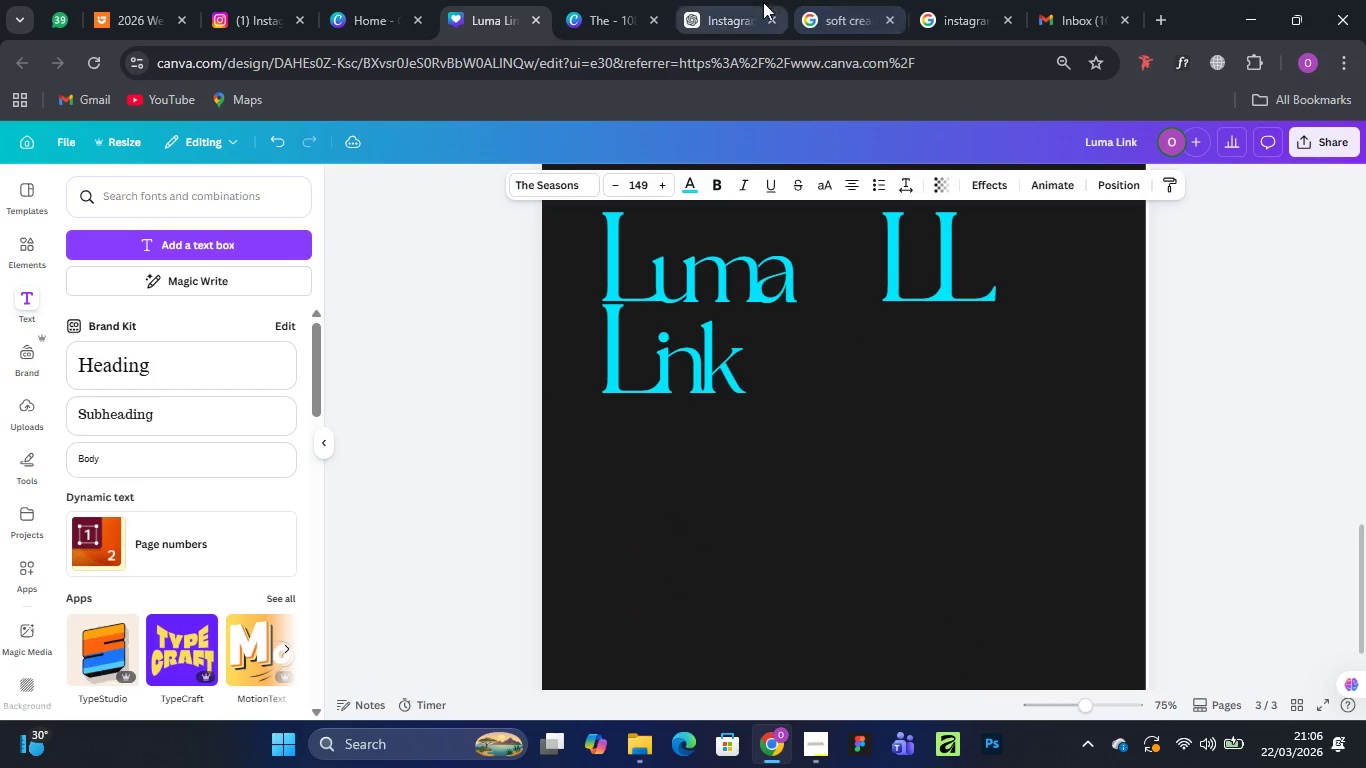 
left_click([709, 13])
 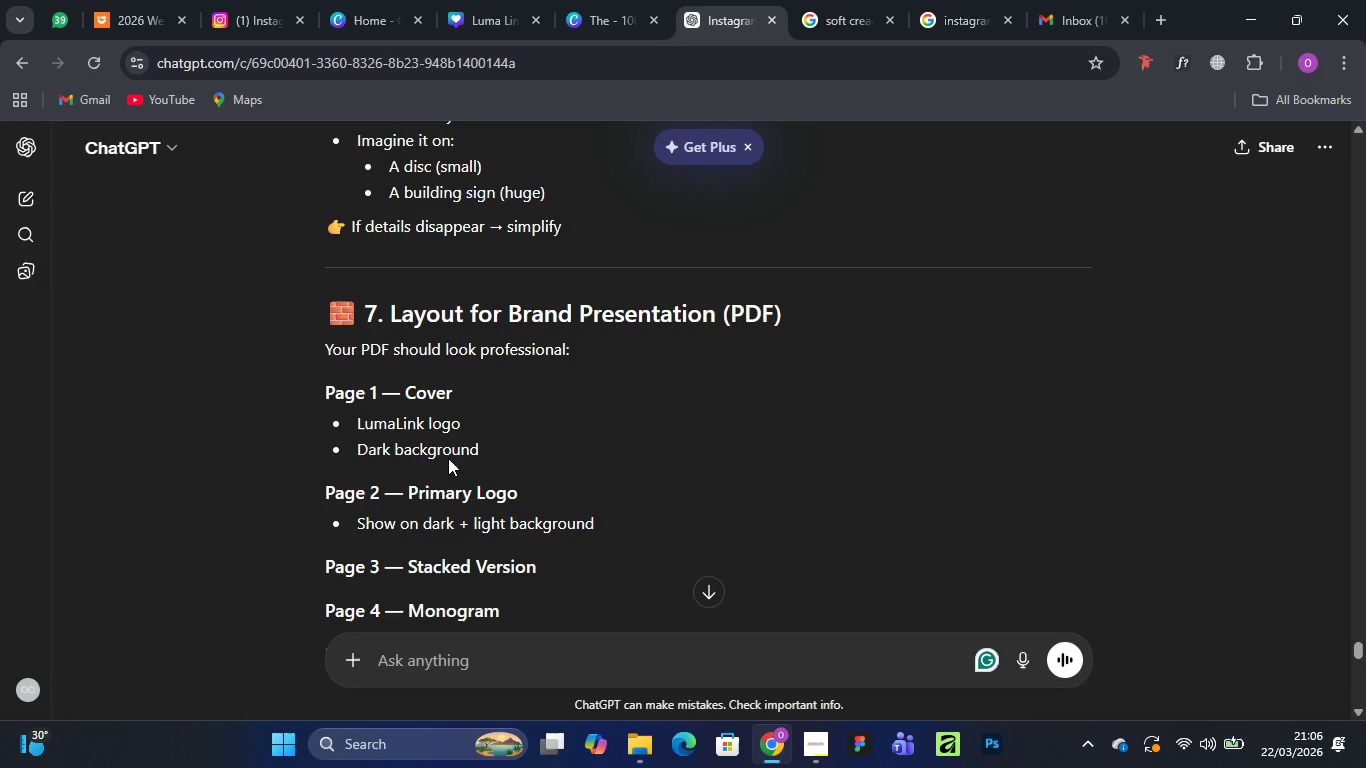 
scroll: coordinate [452, 444], scroll_direction: down, amount: 1.0
 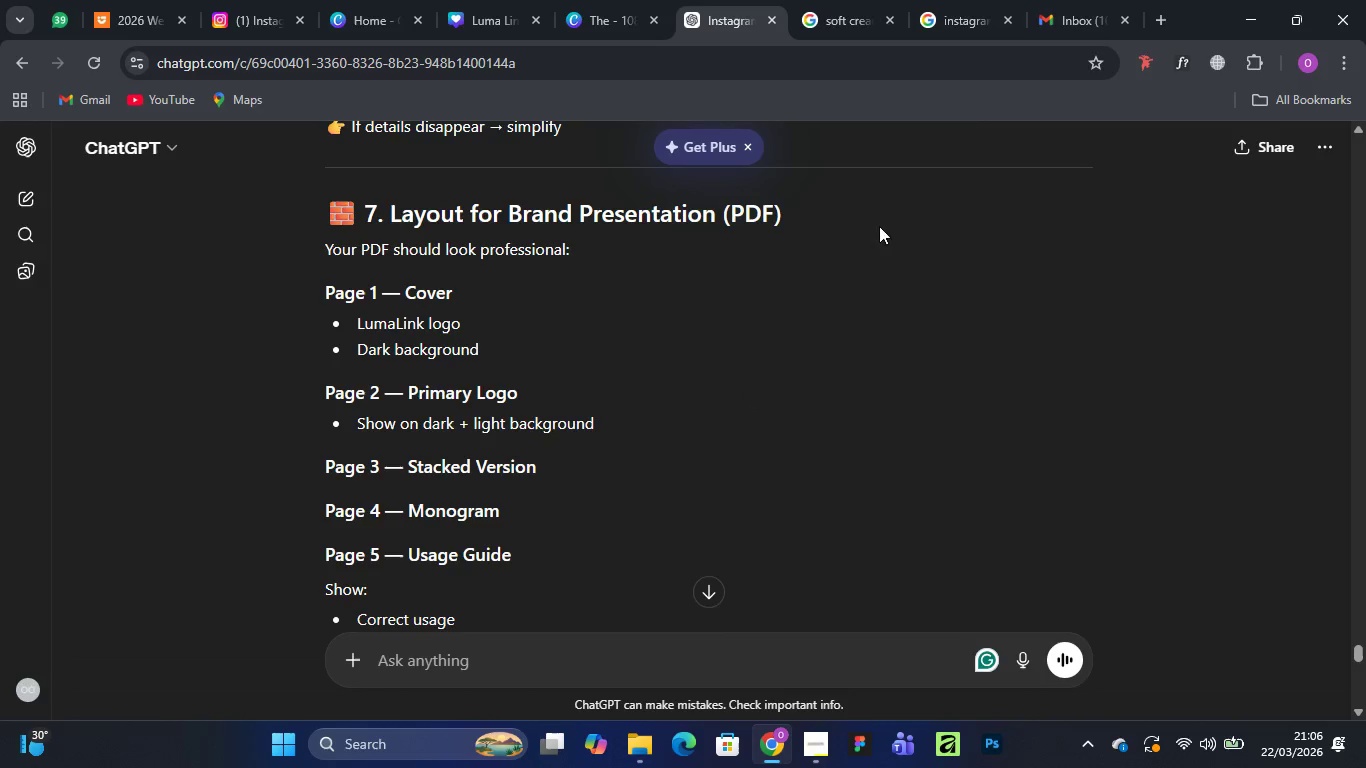 
left_click([1242, 15])
 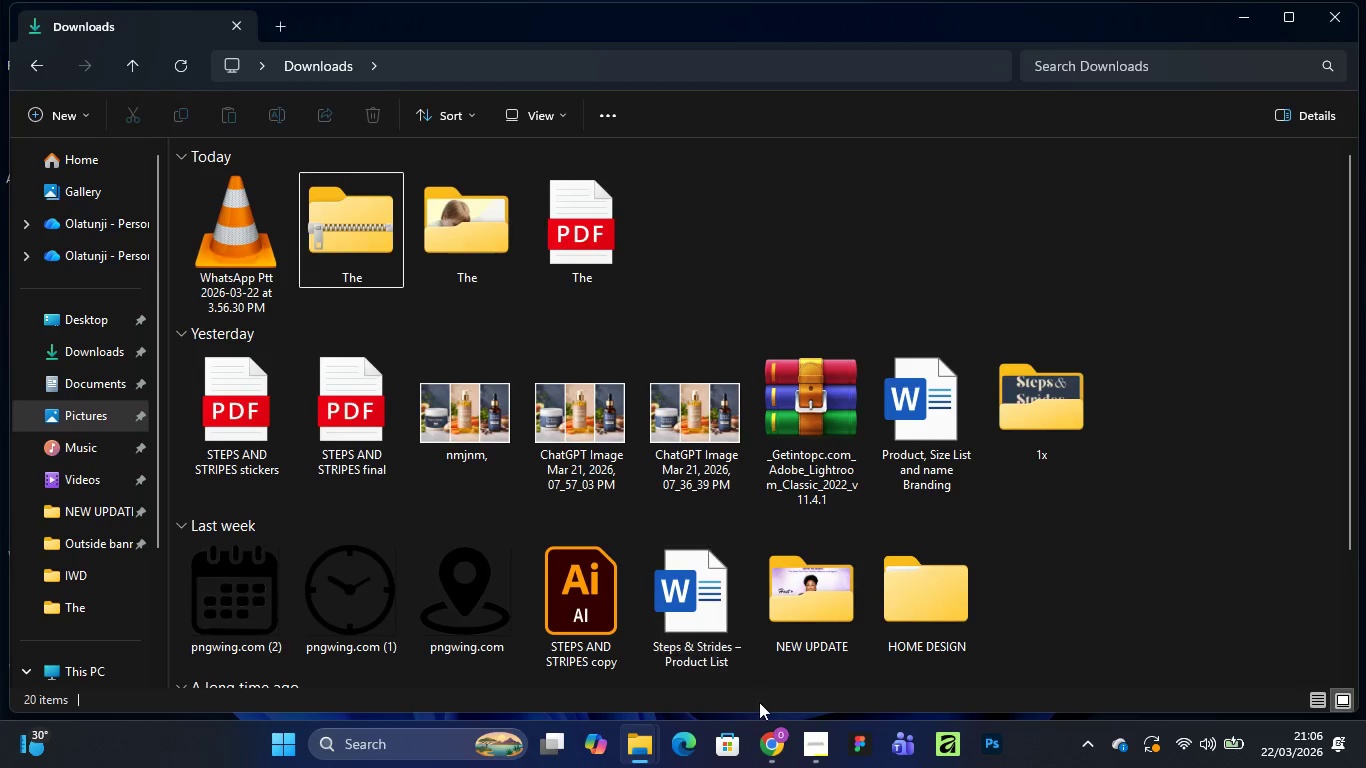 
left_click([772, 755])
 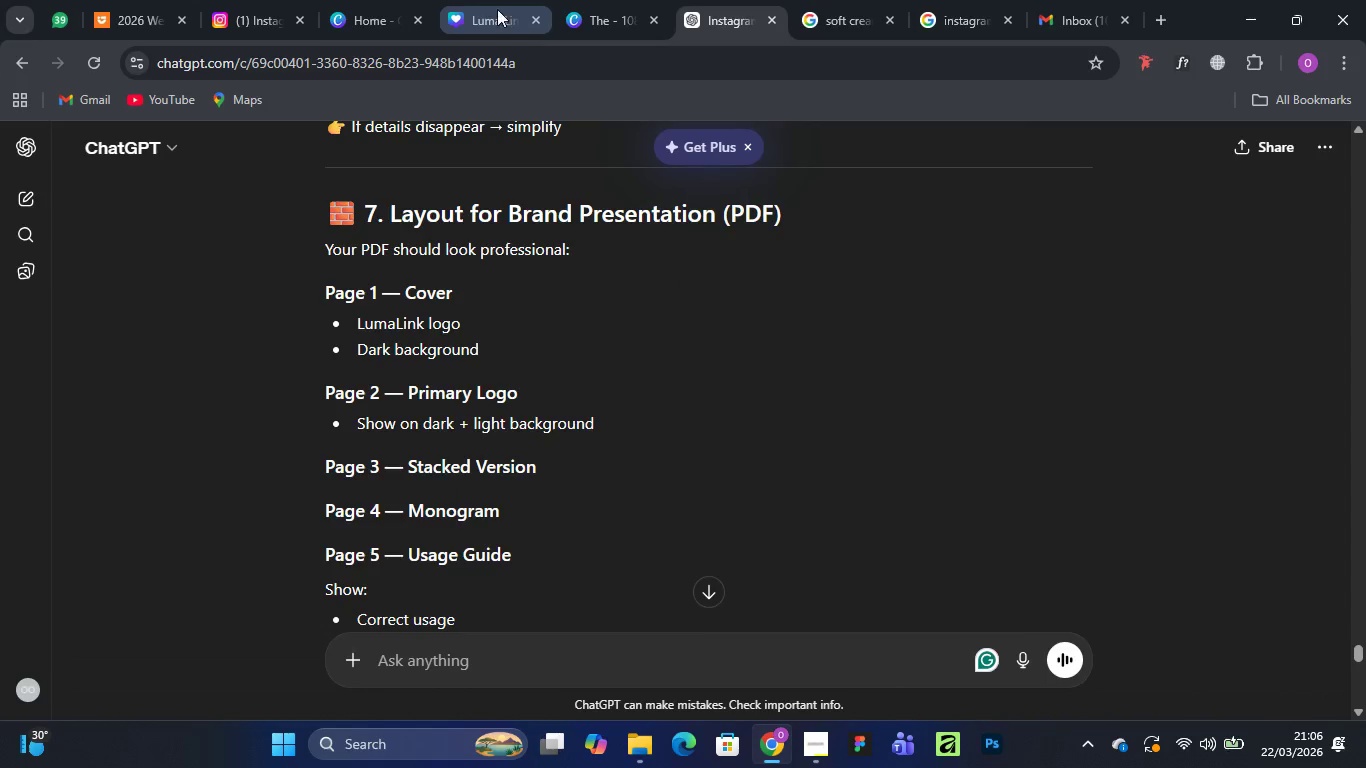 
left_click([497, 9])
 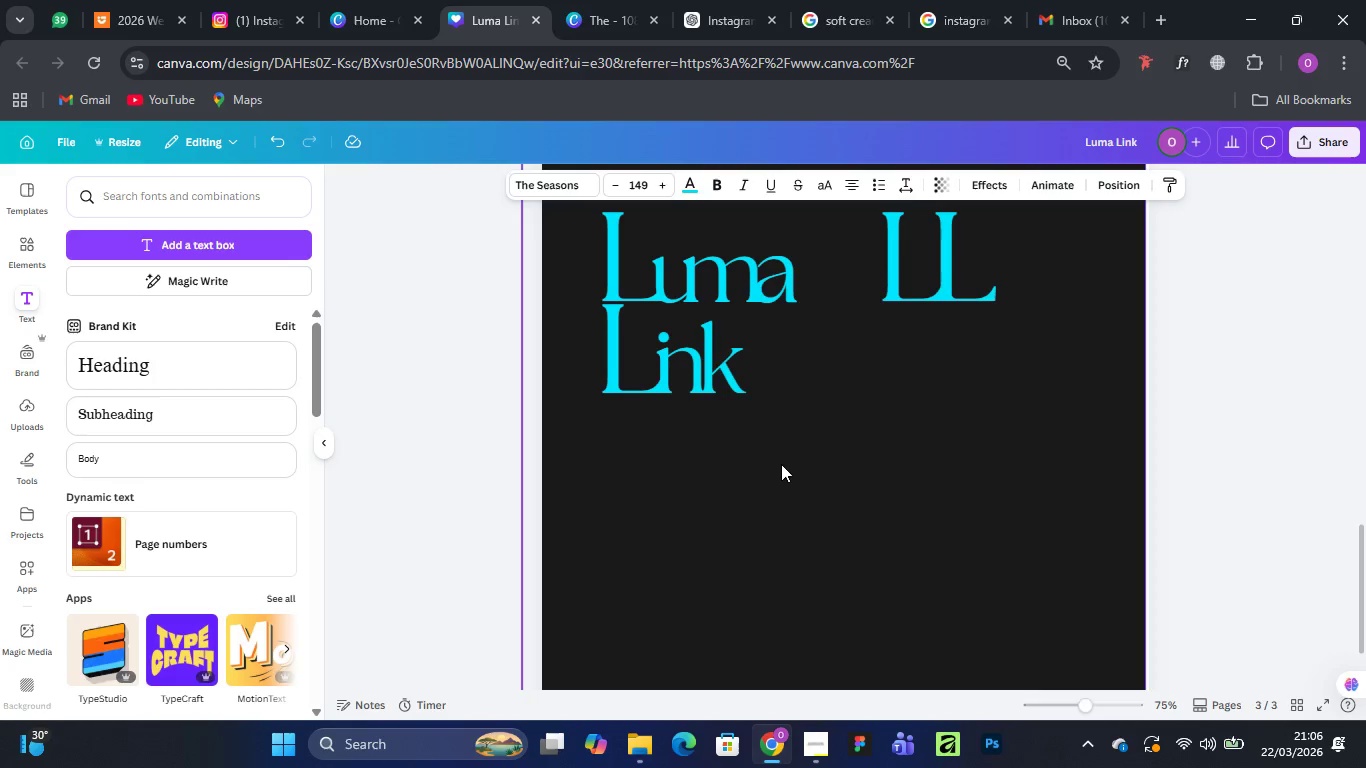 
scroll: coordinate [782, 456], scroll_direction: up, amount: 2.0
 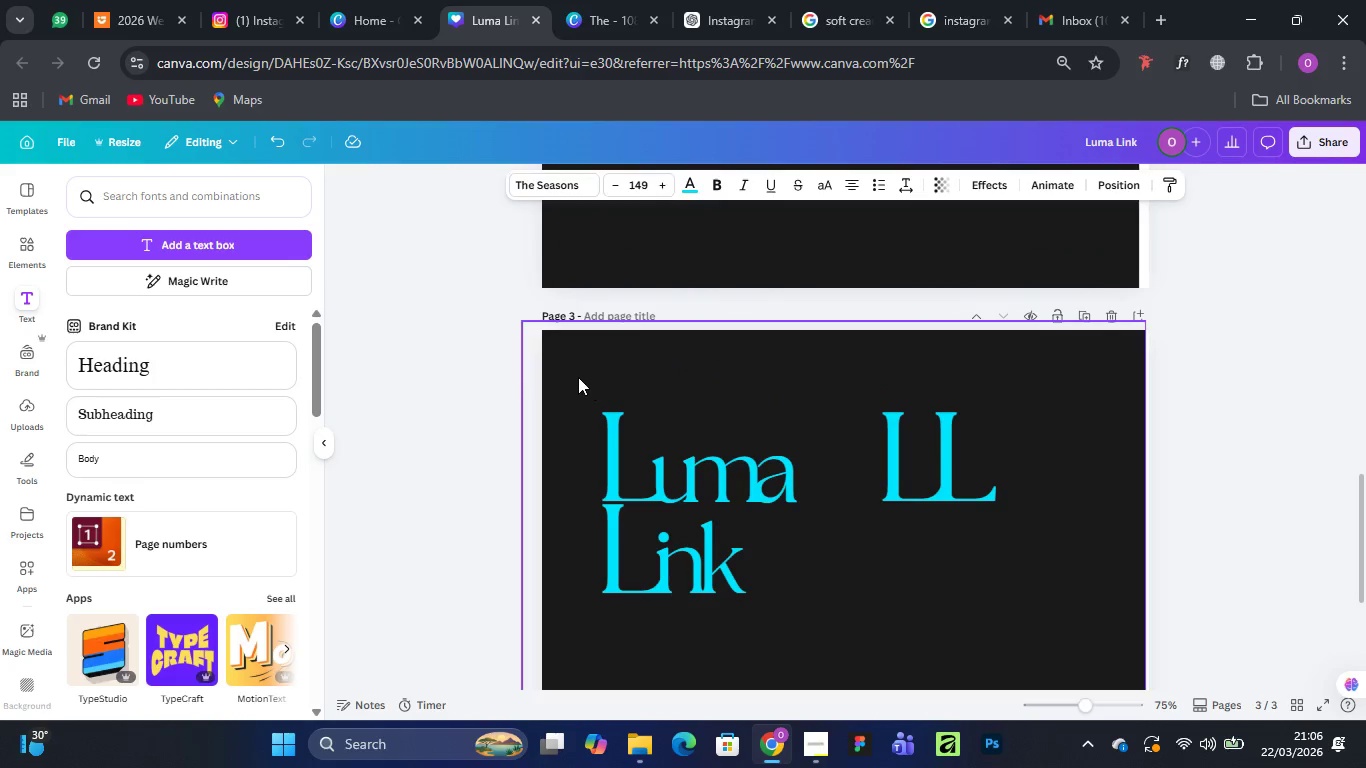 
left_click([577, 376])
 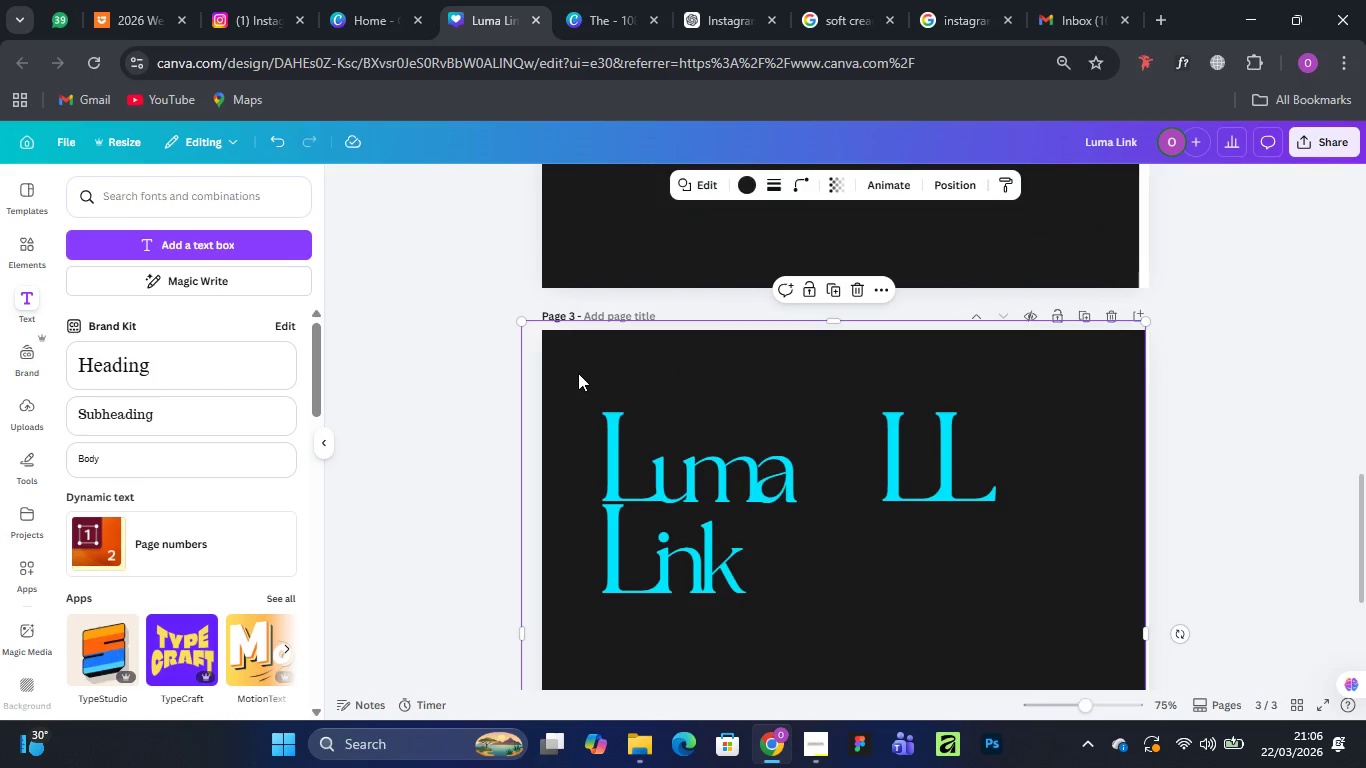 
left_click_drag(start_coordinate=[578, 374], to_coordinate=[830, 636])
 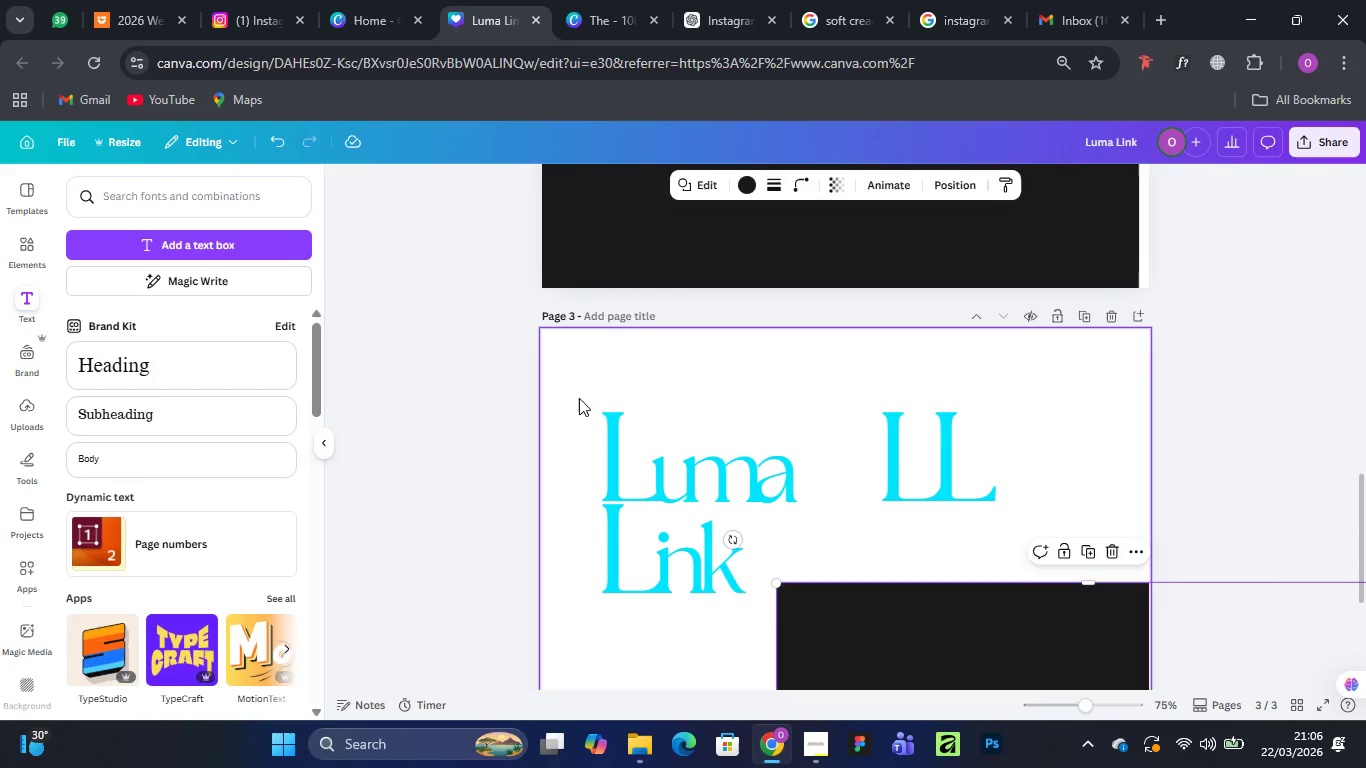 
left_click_drag(start_coordinate=[572, 377], to_coordinate=[757, 615])
 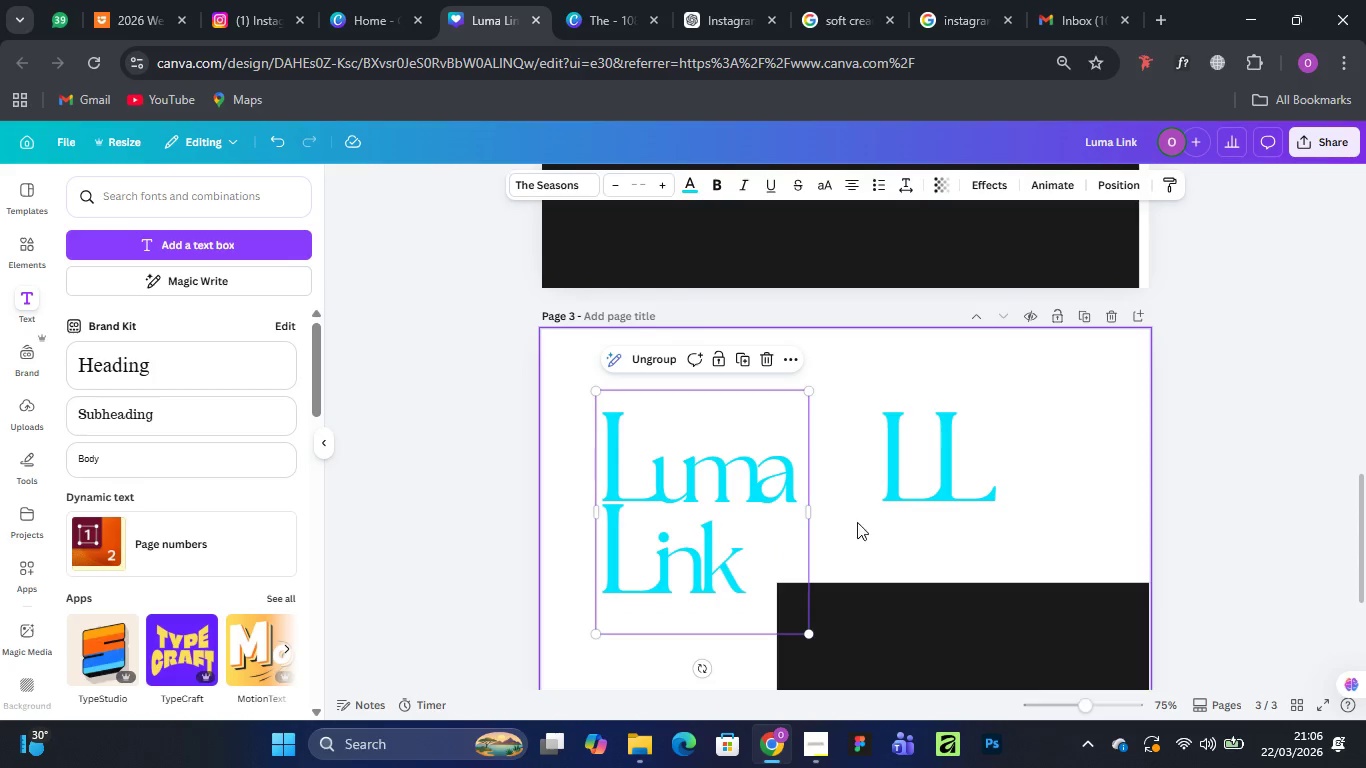 
left_click([868, 536])
 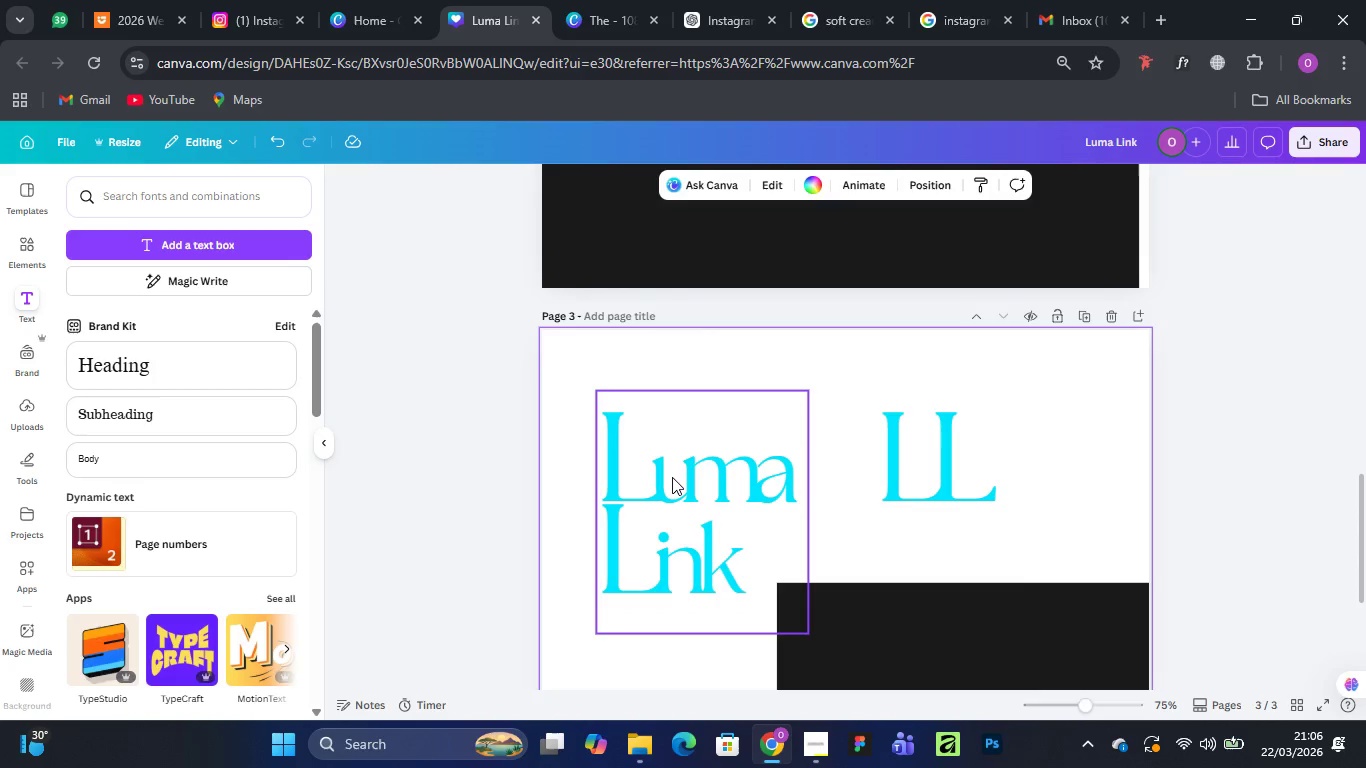 
left_click([673, 477])
 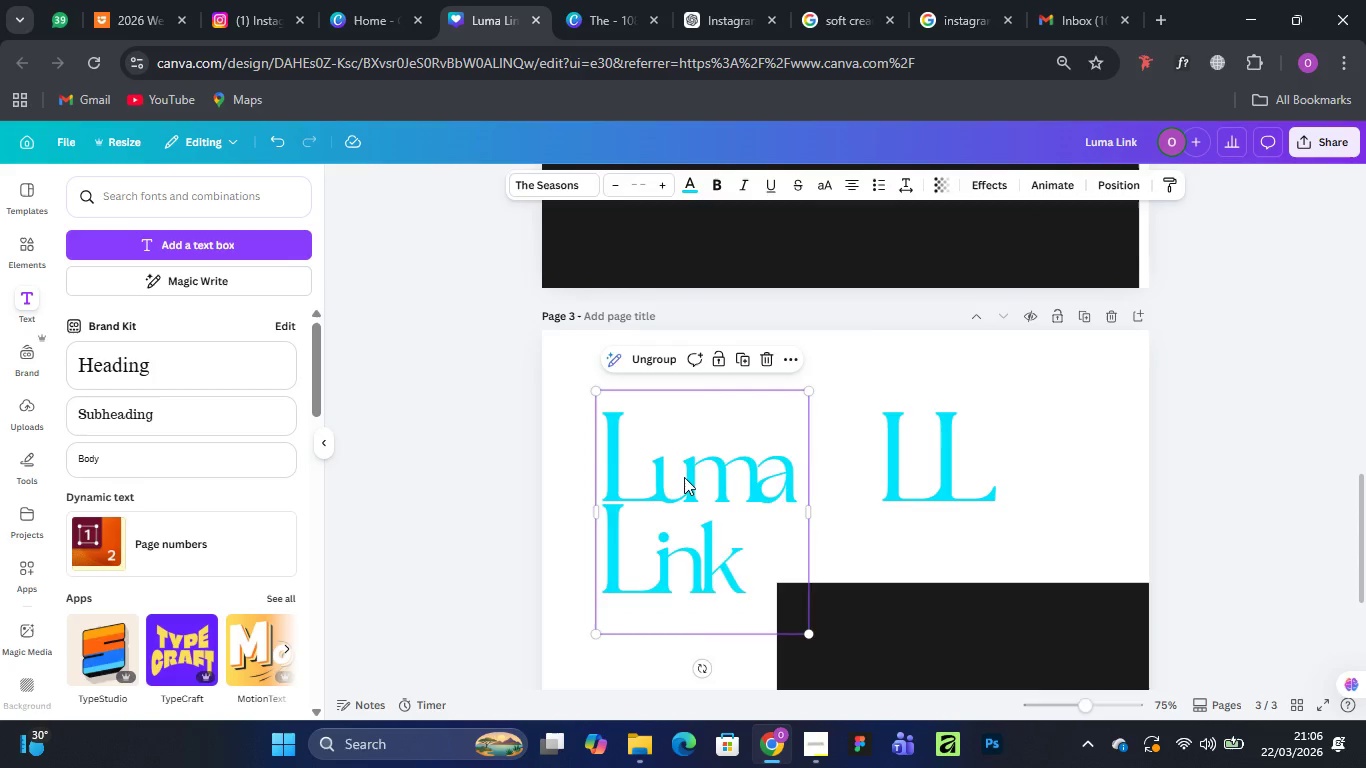 
left_click_drag(start_coordinate=[684, 477], to_coordinate=[696, 407])
 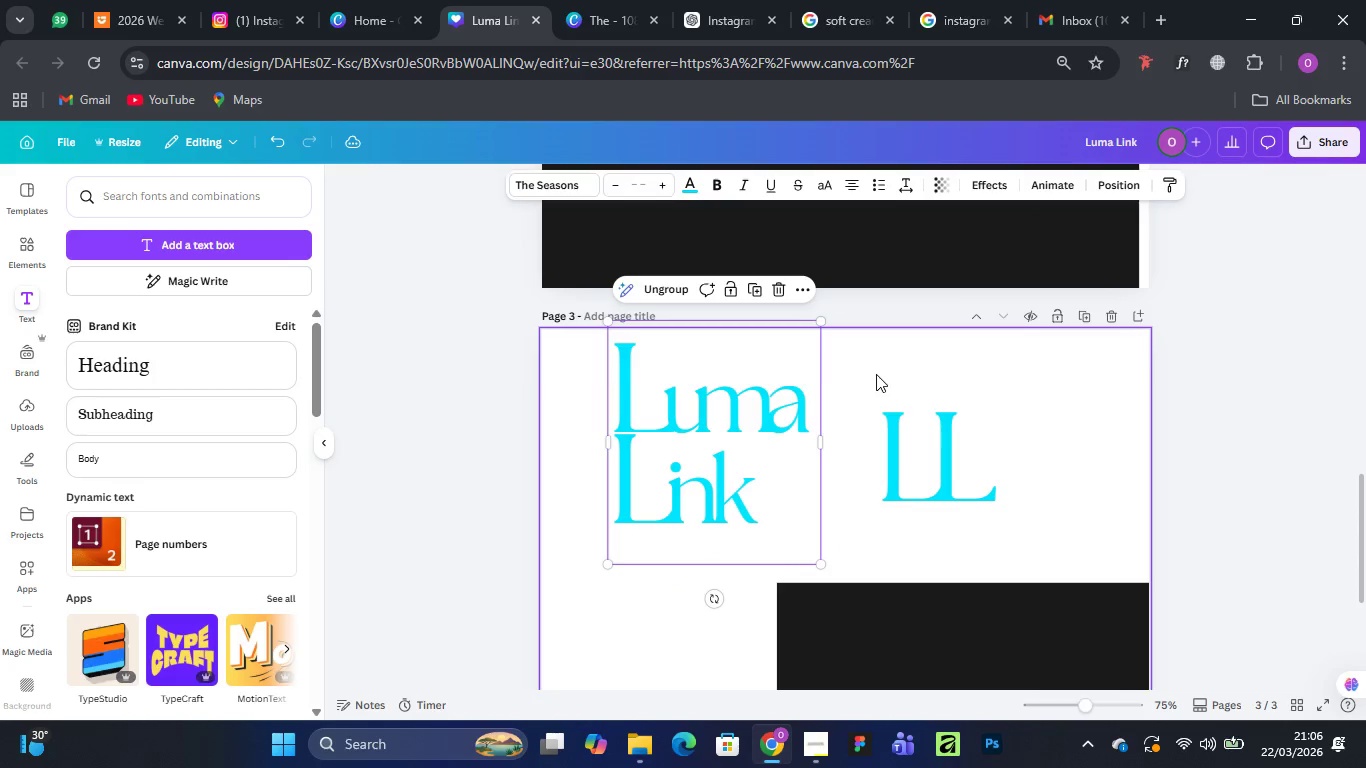 
left_click_drag(start_coordinate=[863, 370], to_coordinate=[1063, 536])
 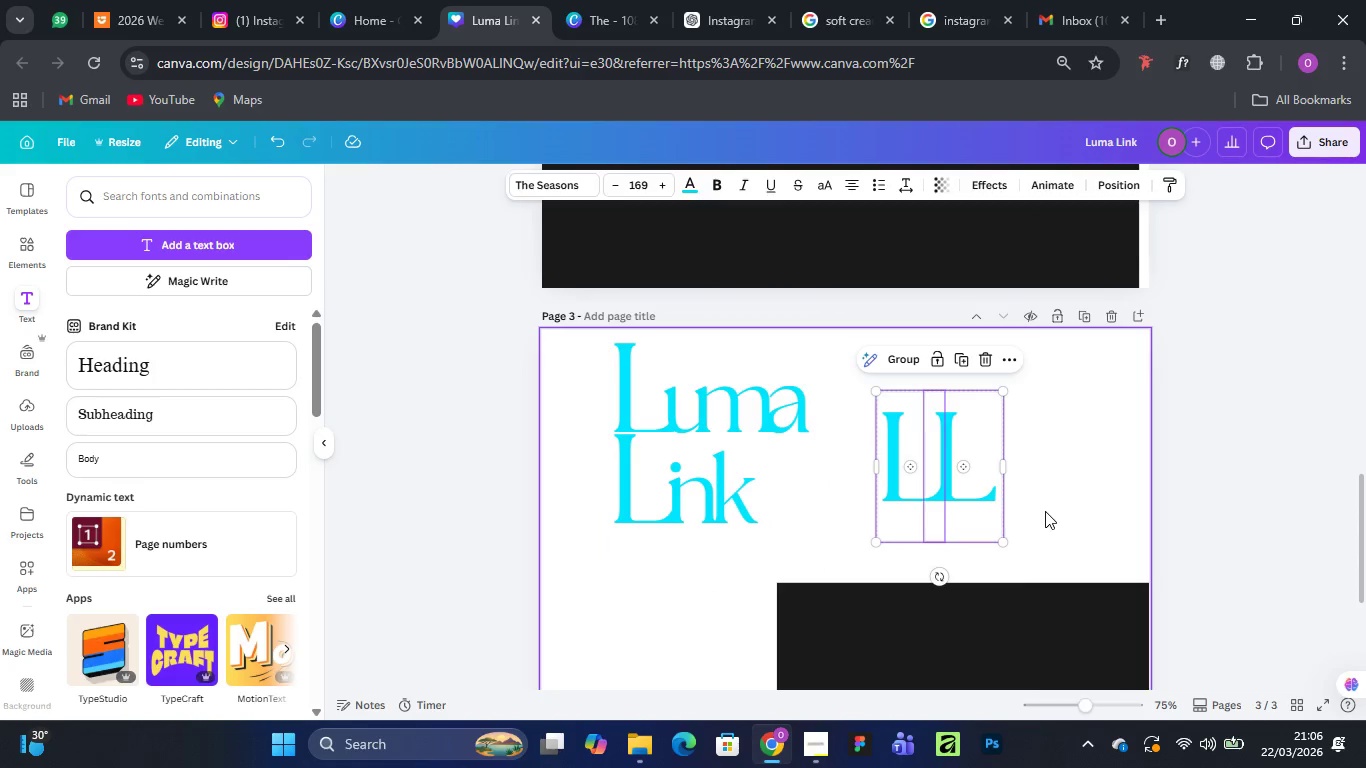 
key(Control+G)
 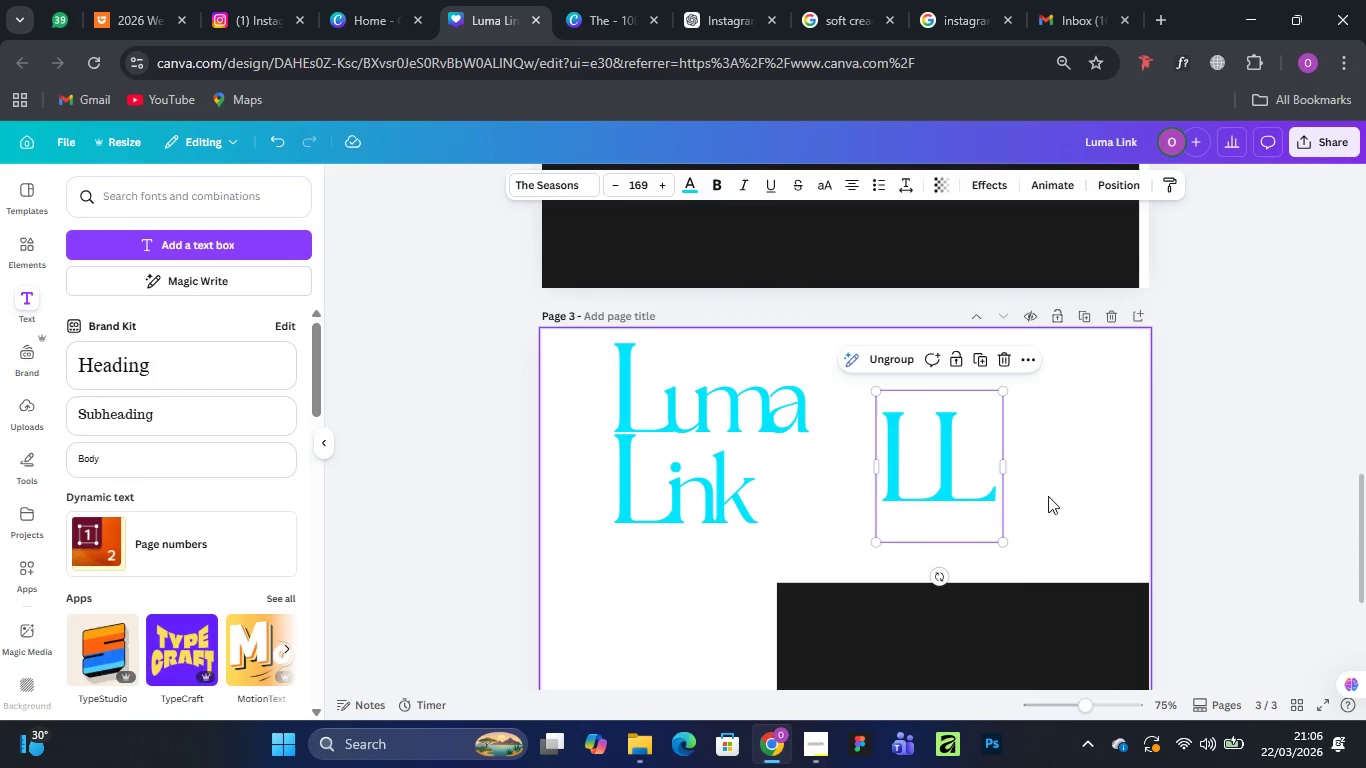 
left_click([1050, 495])
 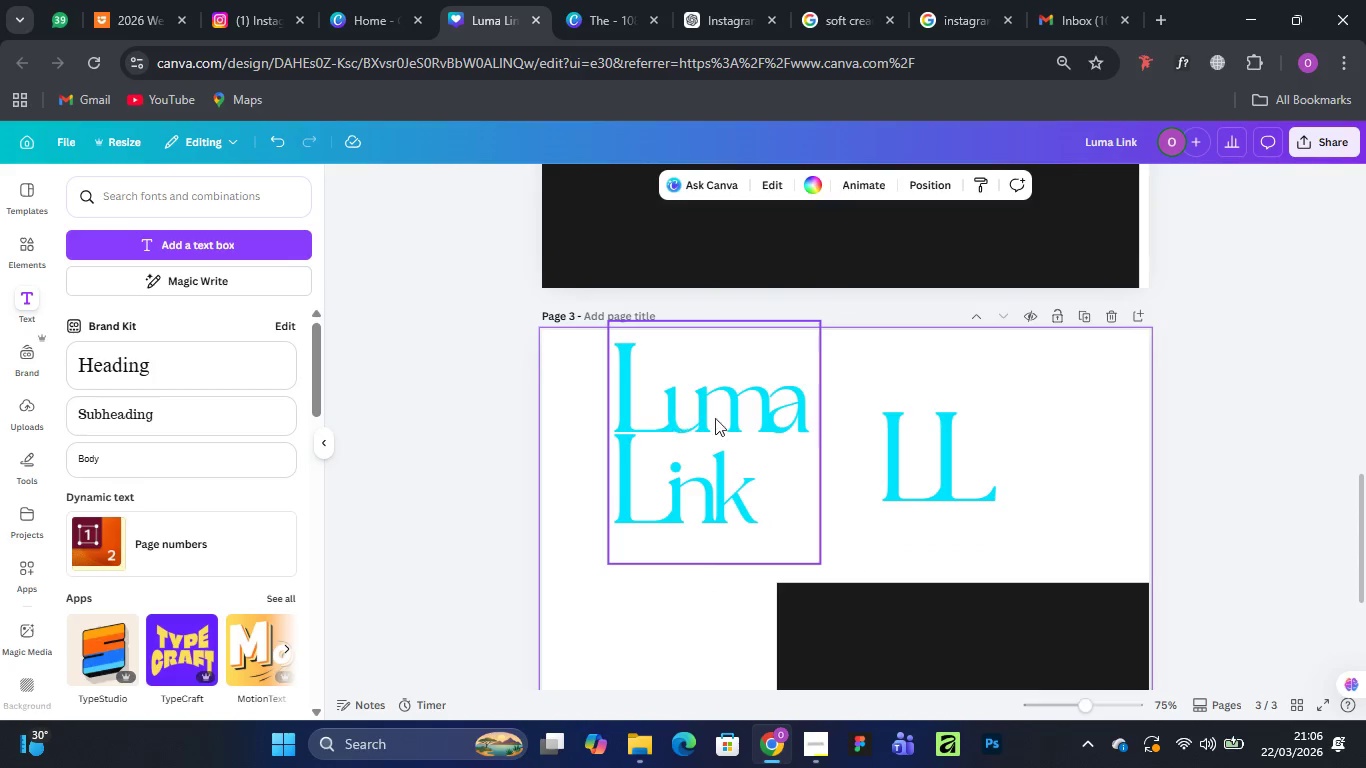 
left_click_drag(start_coordinate=[726, 418], to_coordinate=[714, 466])
 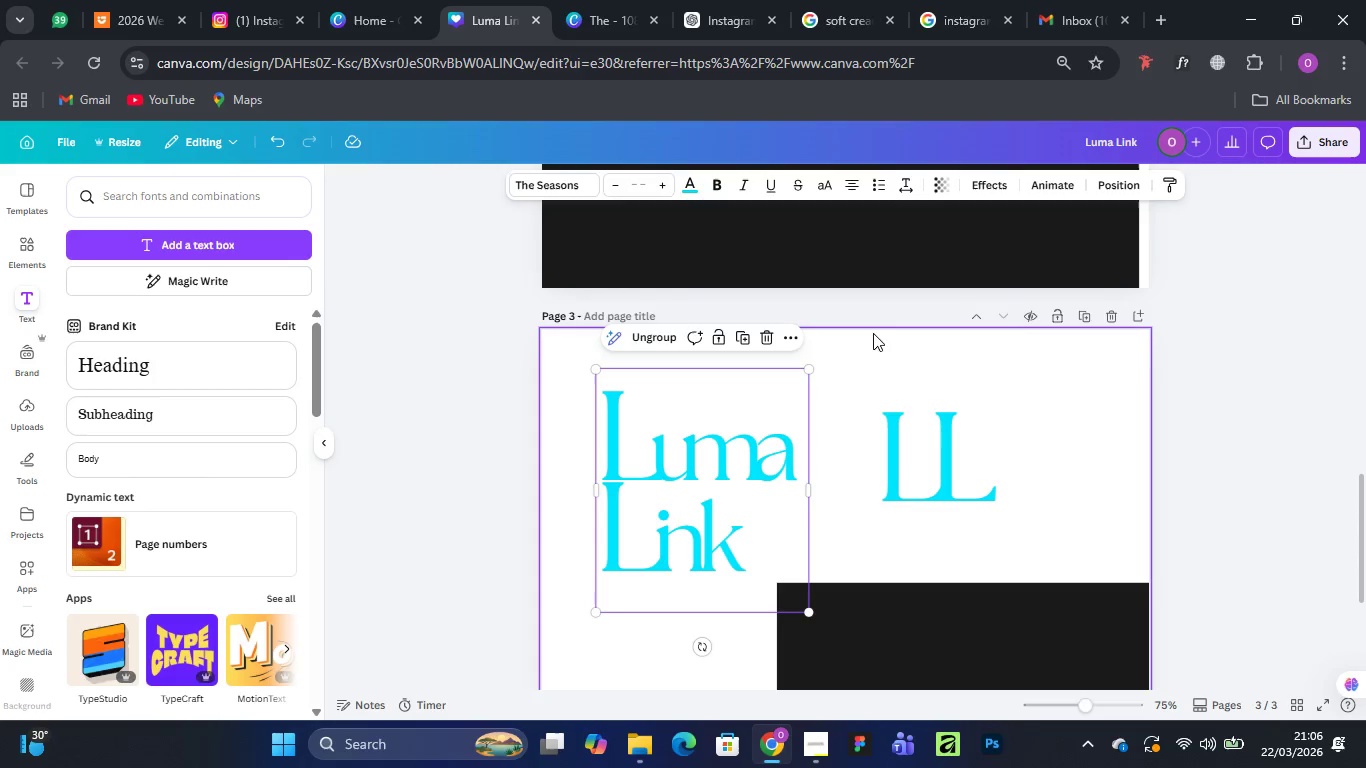 
left_click([1018, 388])
 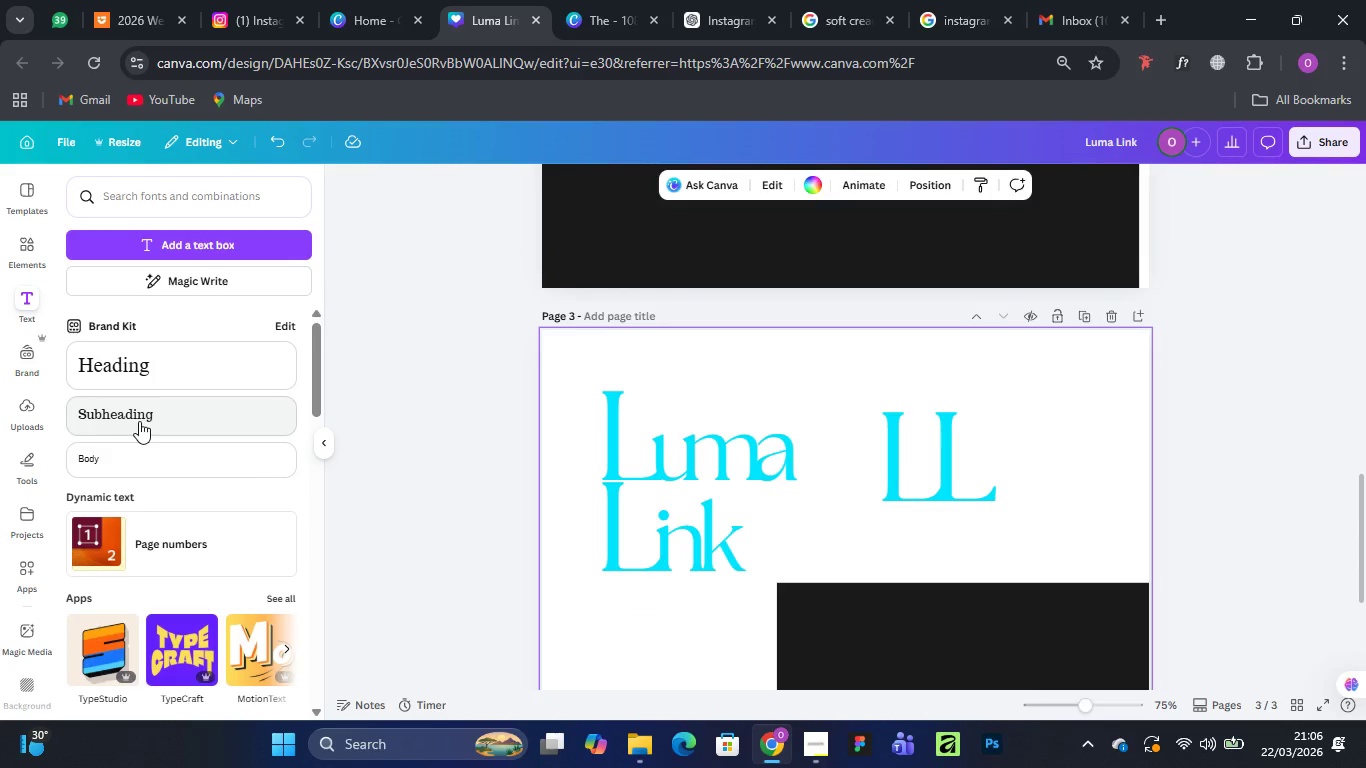 
left_click([142, 407])
 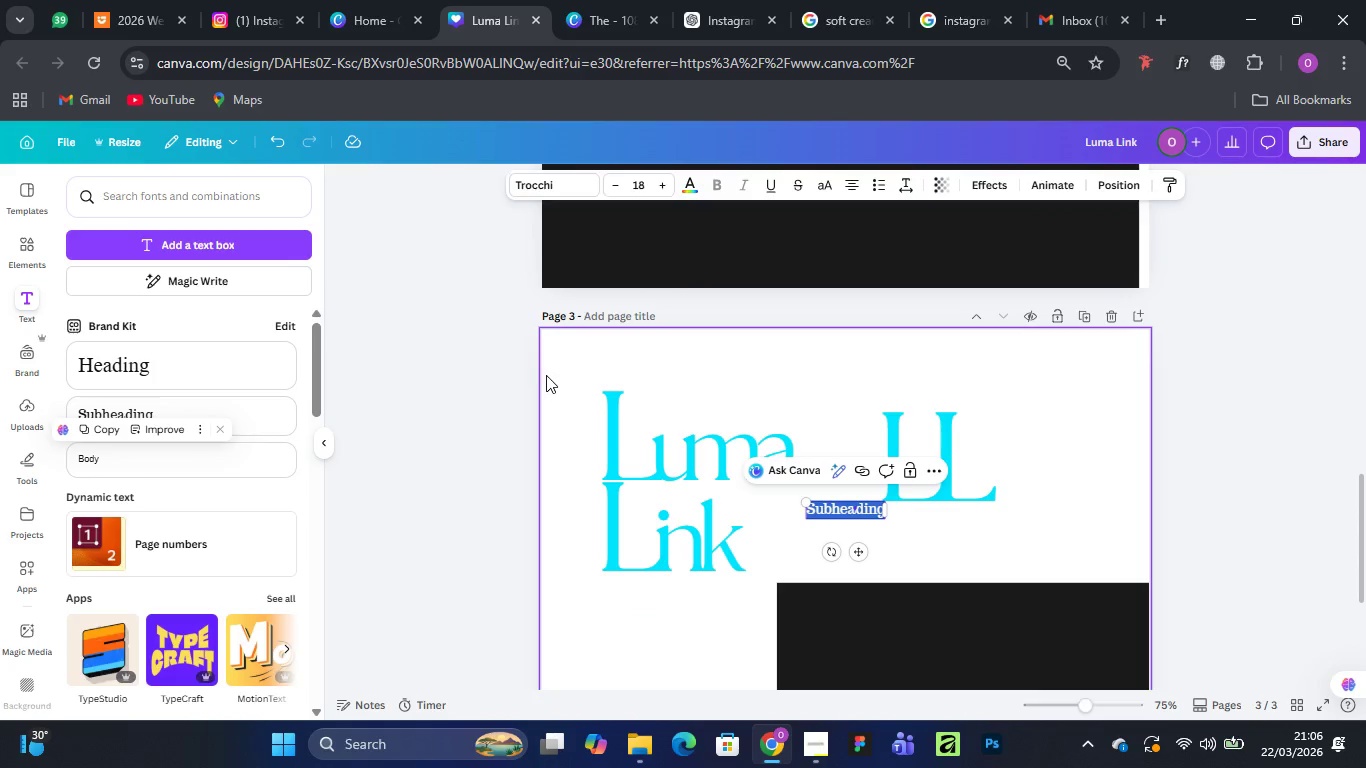 
type(Primary logo)
 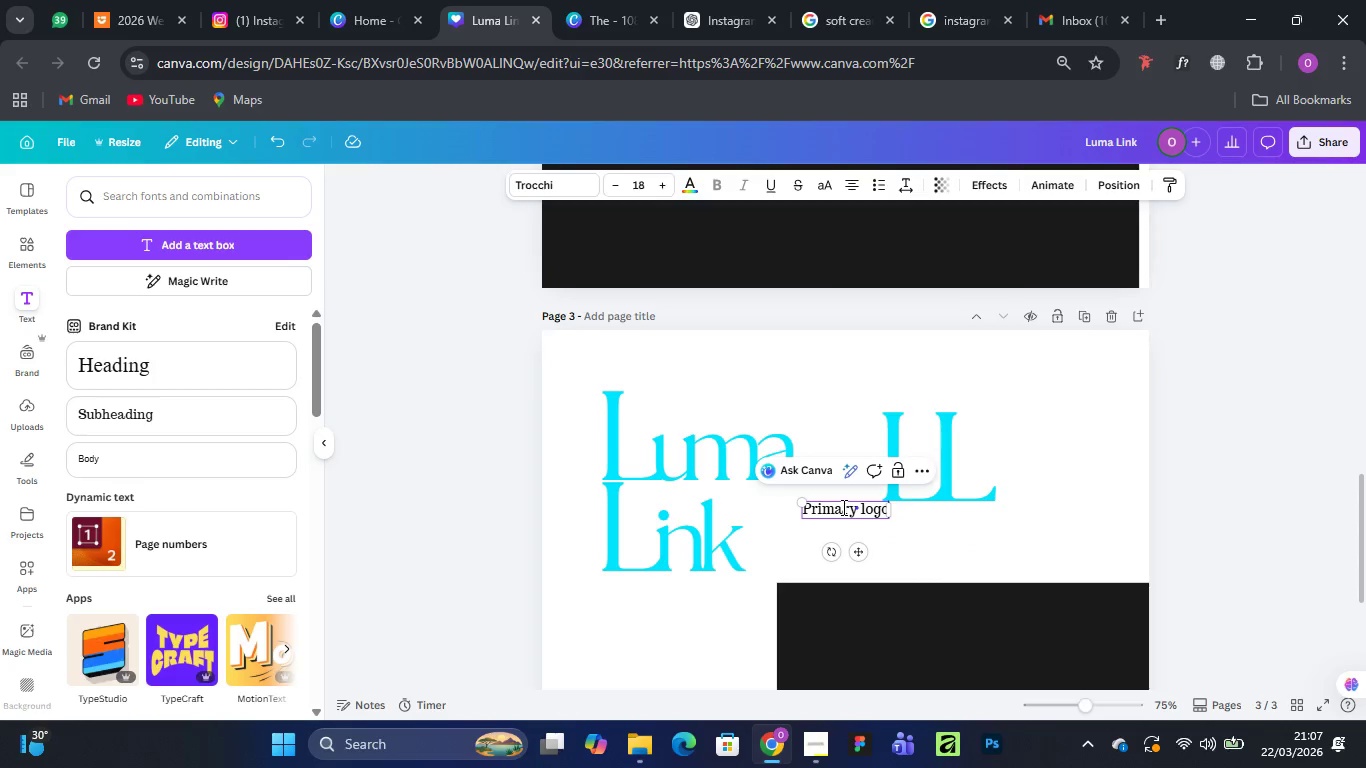 
left_click_drag(start_coordinate=[800, 504], to_coordinate=[758, 480])
 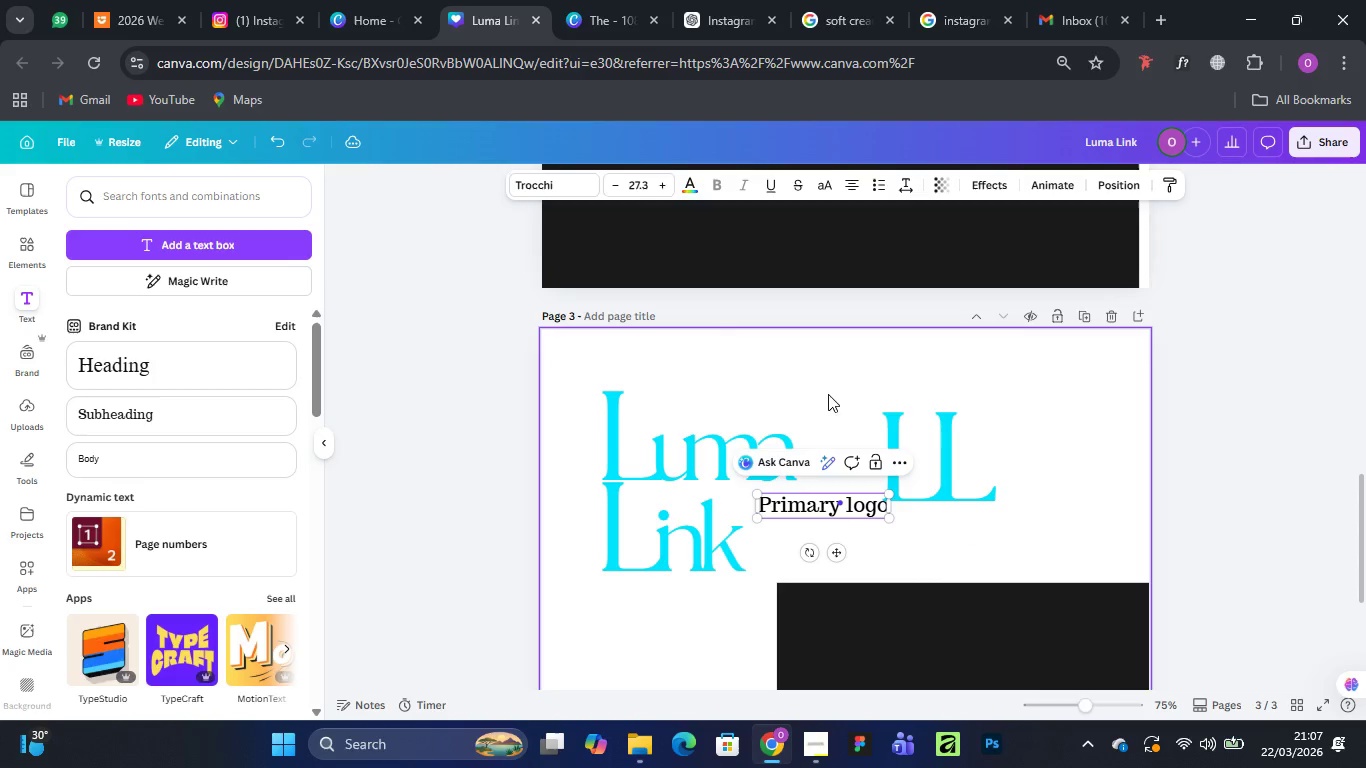 
left_click([830, 384])
 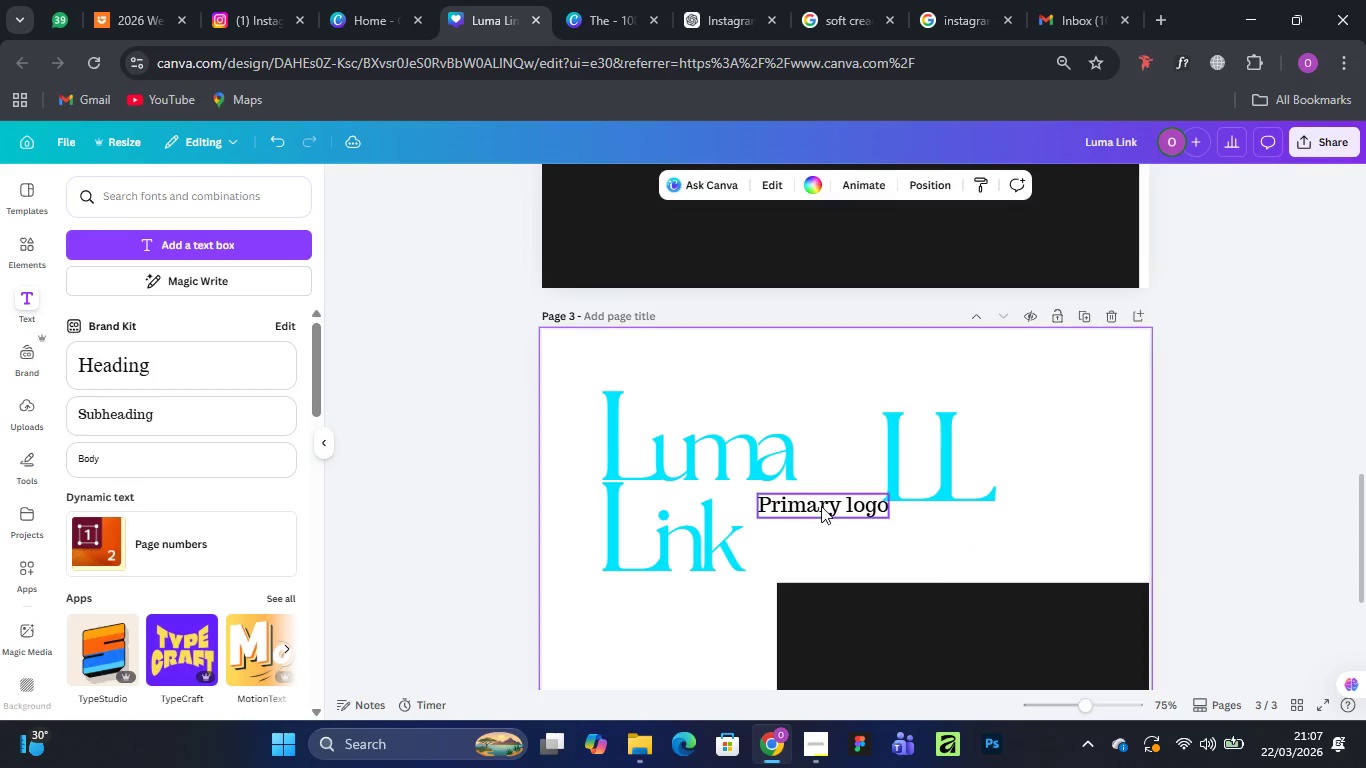 
left_click_drag(start_coordinate=[821, 506], to_coordinate=[652, 372])
 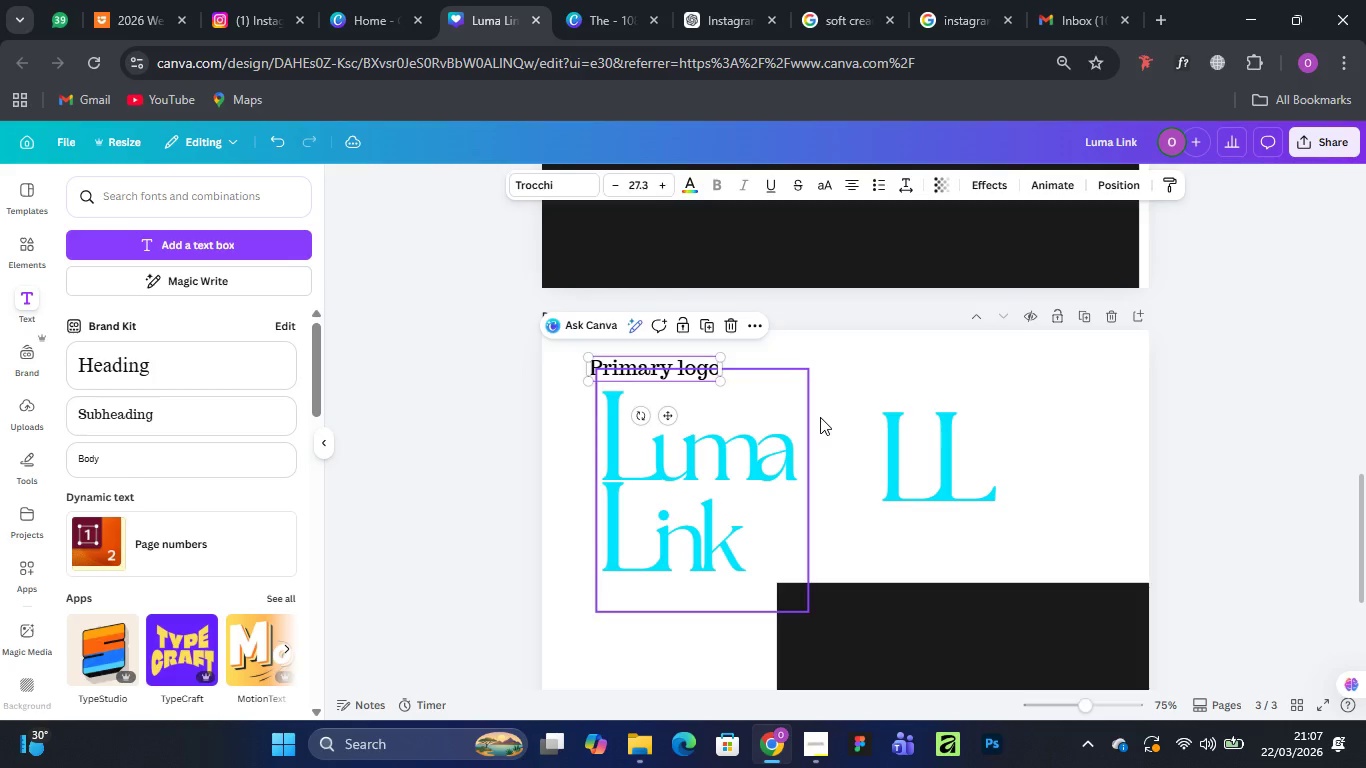 
scroll: coordinate [939, 535], scroll_direction: down, amount: 2.0
 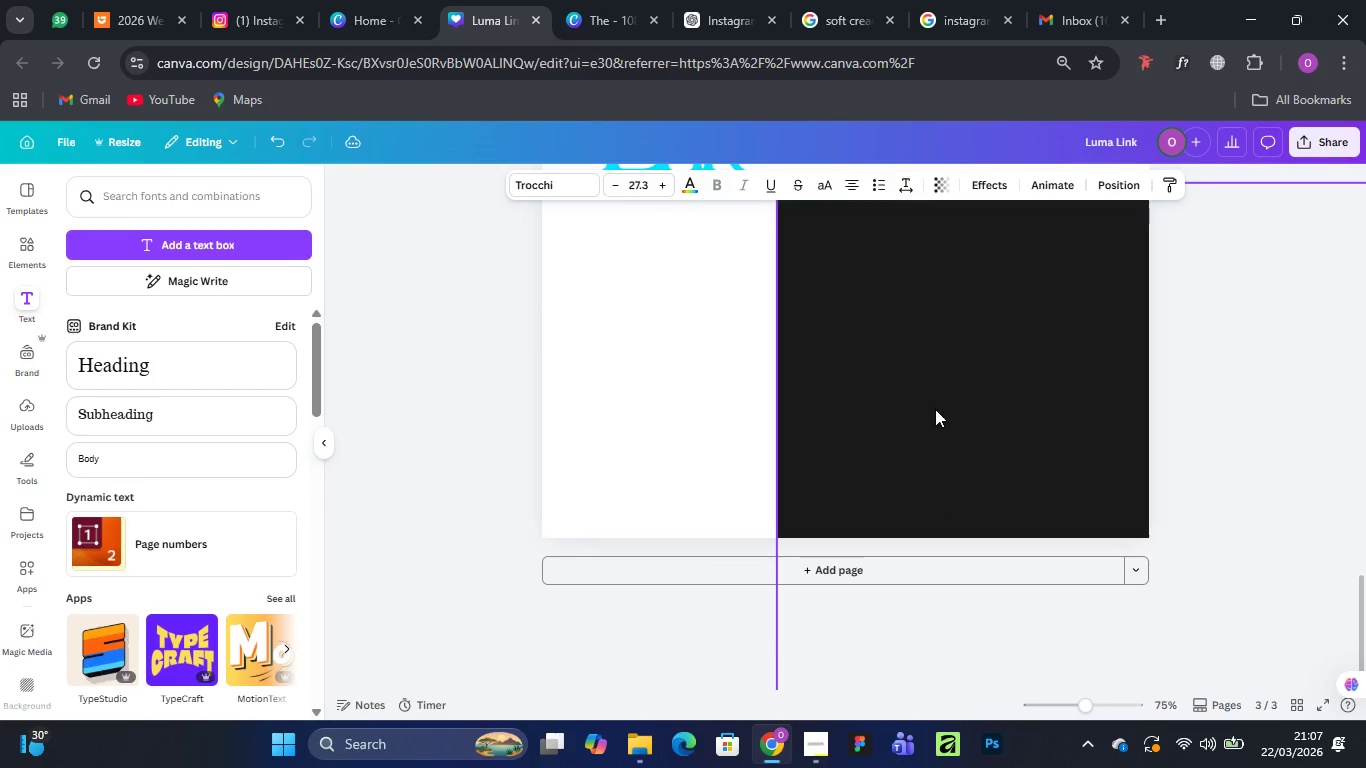 
left_click_drag(start_coordinate=[935, 409], to_coordinate=[661, 460])
 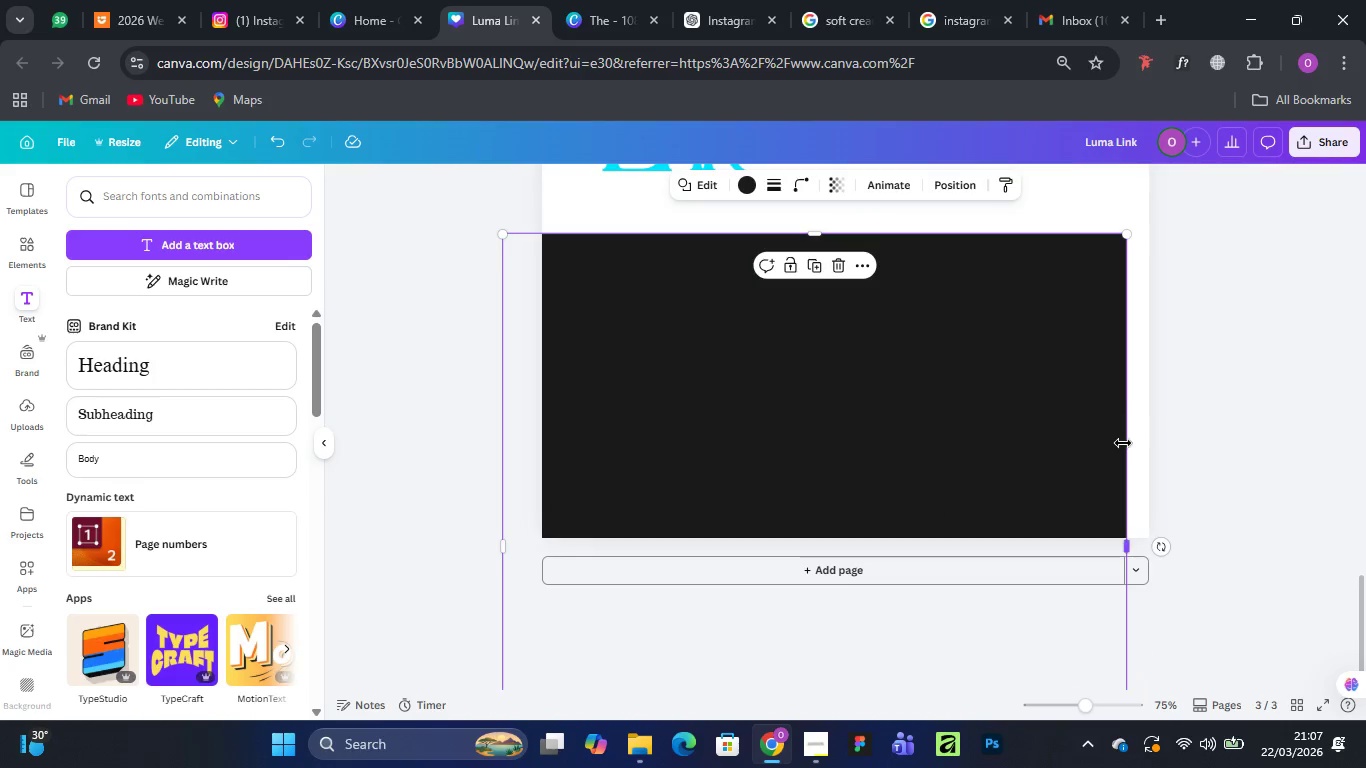 
left_click_drag(start_coordinate=[1126, 448], to_coordinate=[1195, 448])
 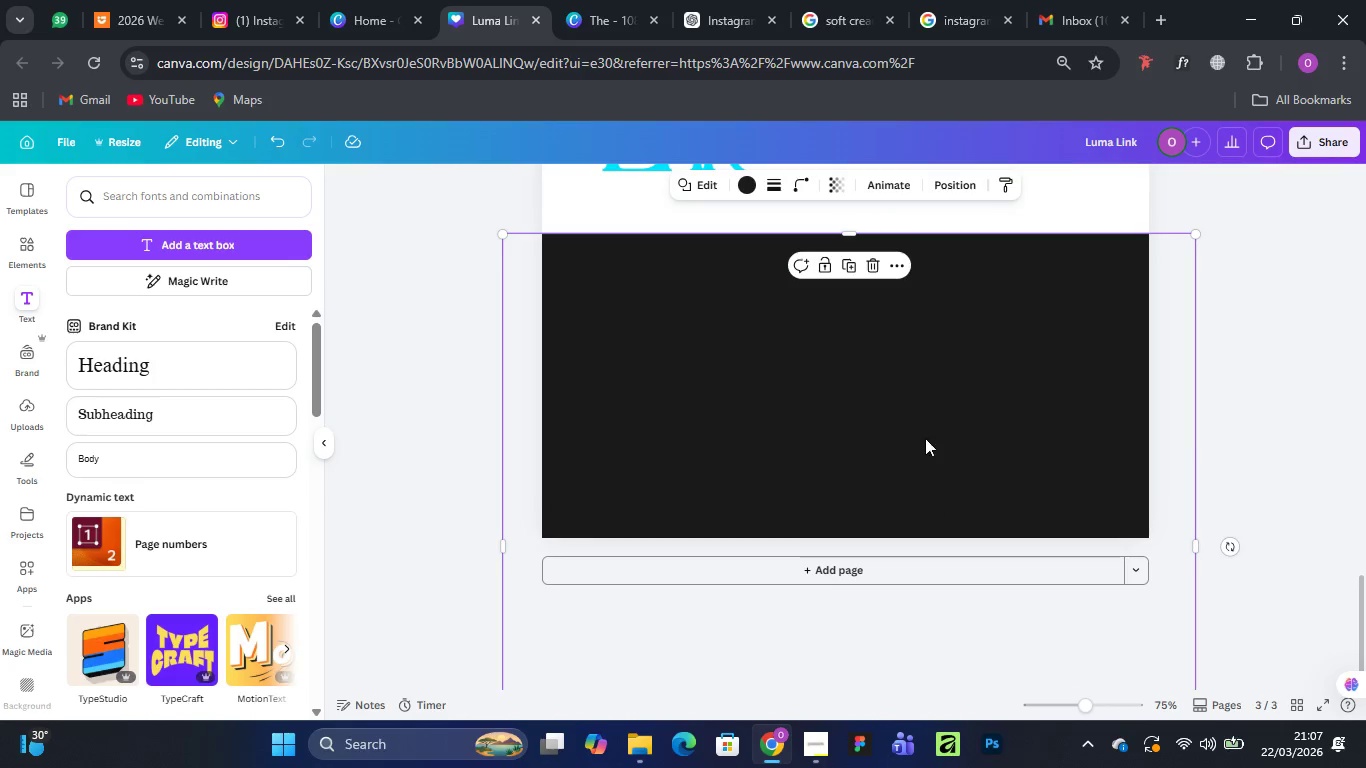 
scroll: coordinate [924, 435], scroll_direction: up, amount: 4.0
 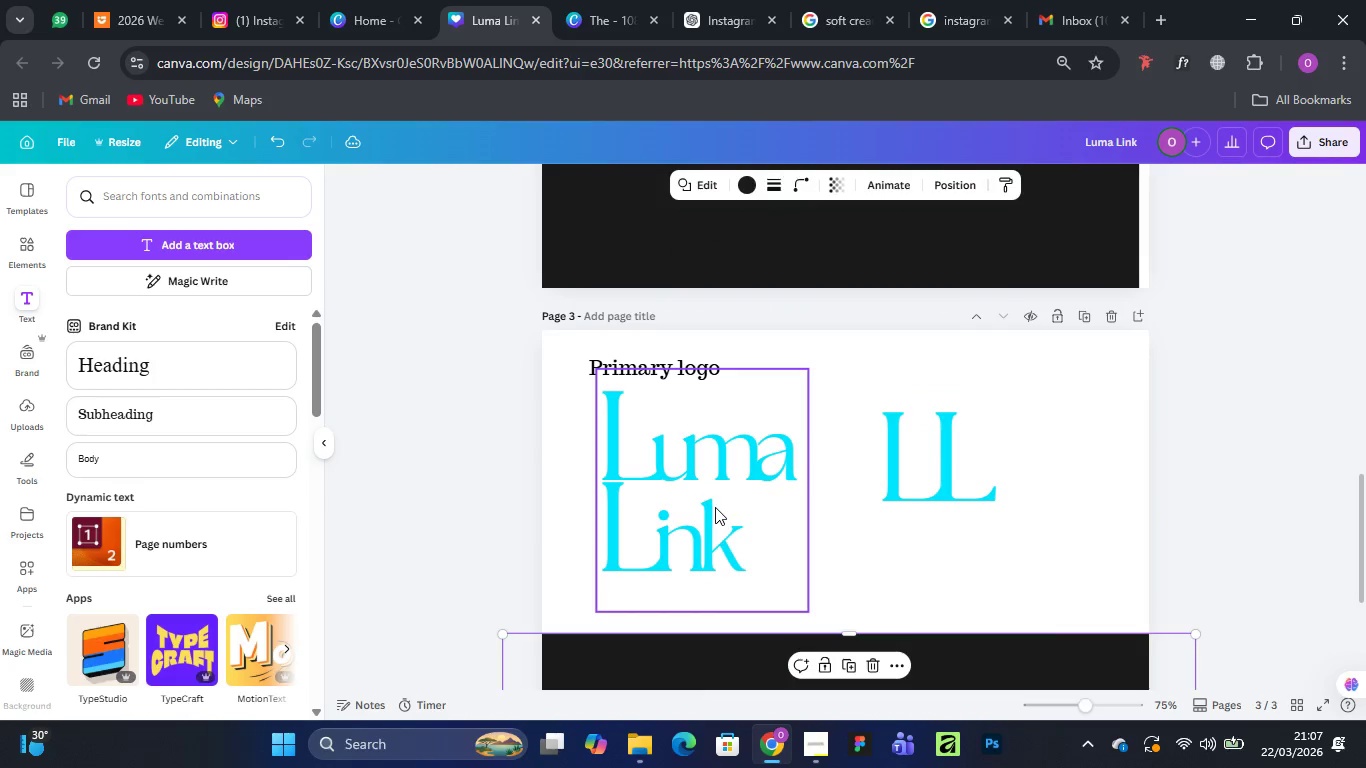 
left_click_drag(start_coordinate=[715, 507], to_coordinate=[820, 509])
 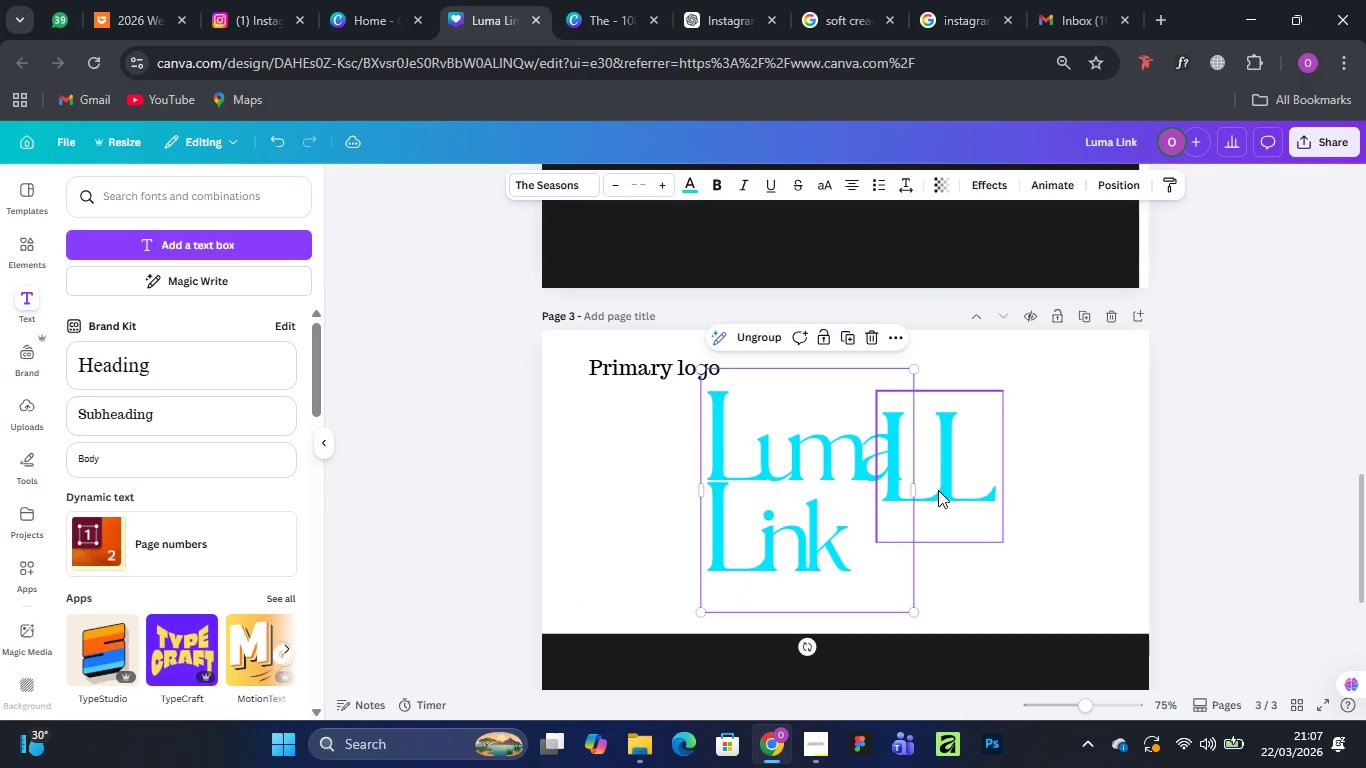 
left_click_drag(start_coordinate=[940, 489], to_coordinate=[1027, 460])
 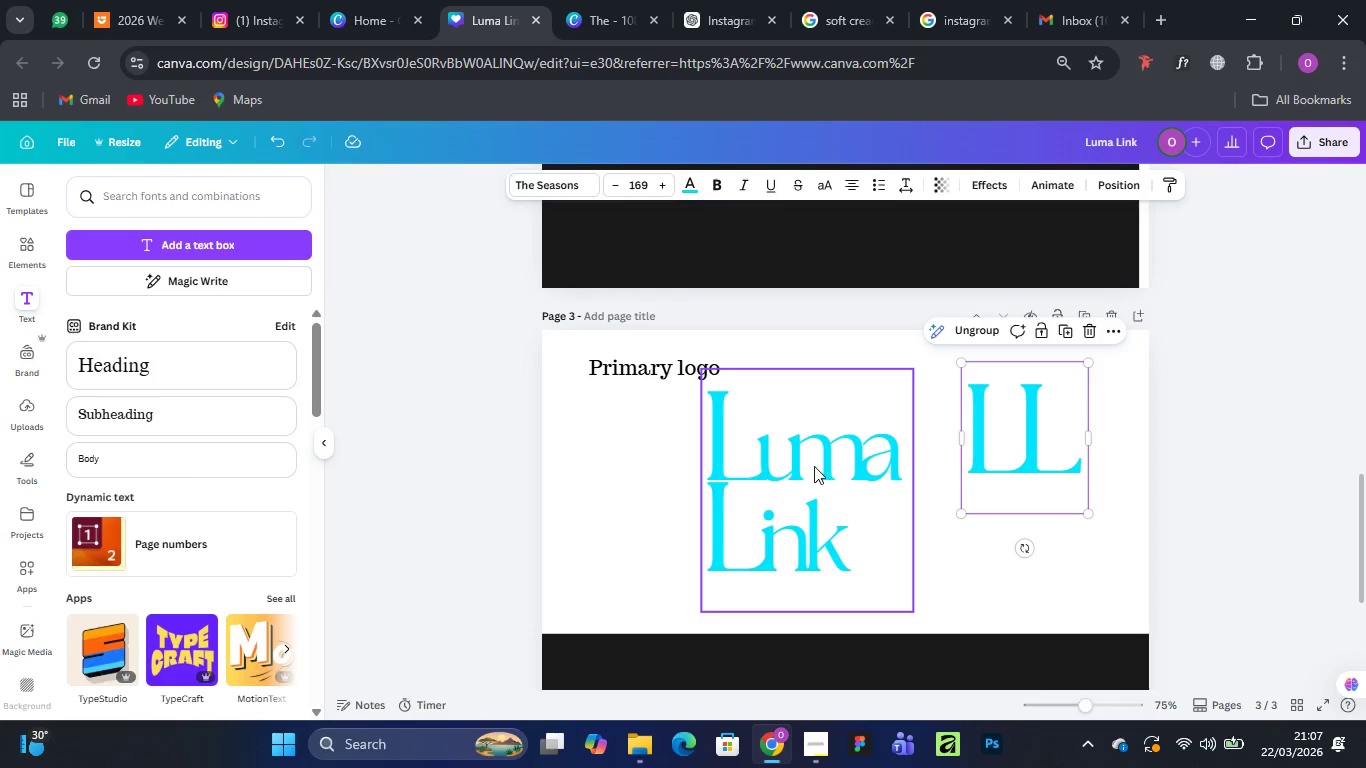 
left_click_drag(start_coordinate=[814, 467], to_coordinate=[858, 492])
 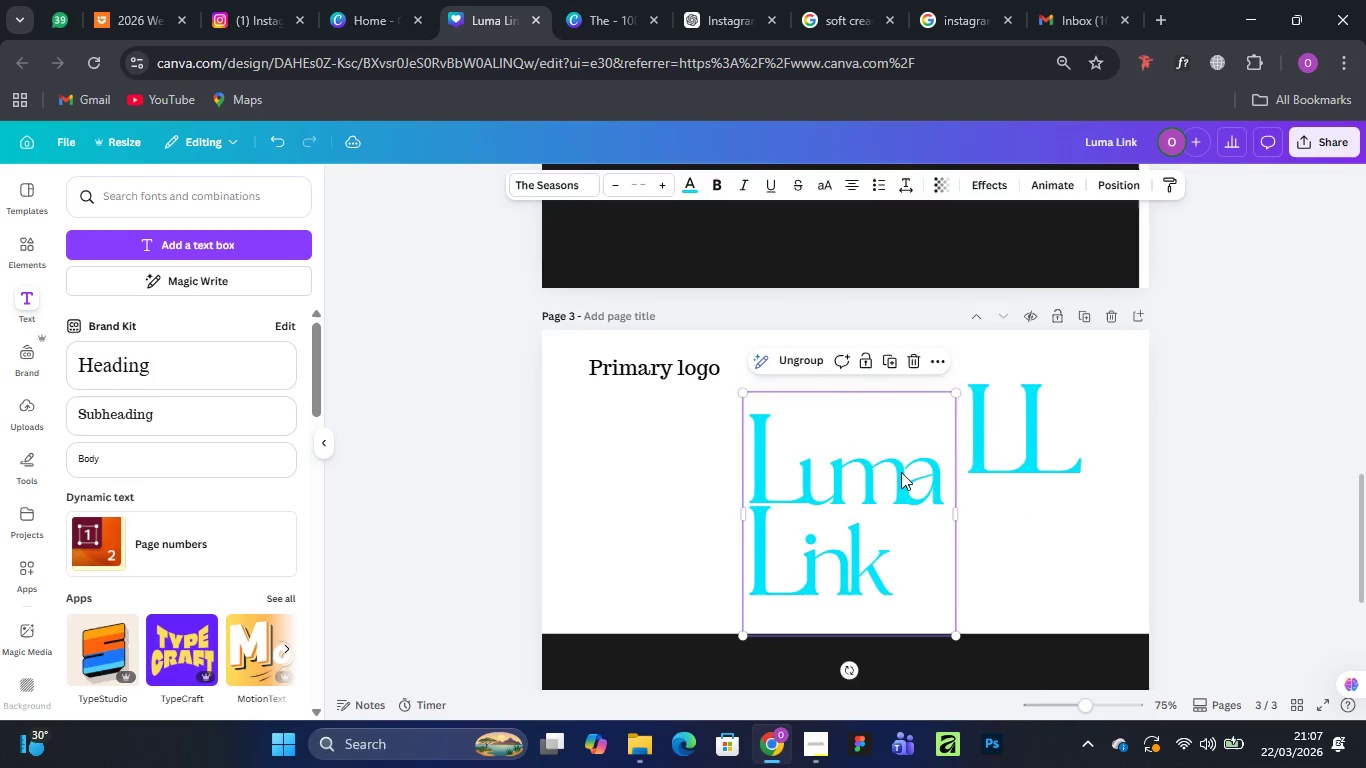 
scroll: coordinate [901, 472], scroll_direction: down, amount: 1.0
 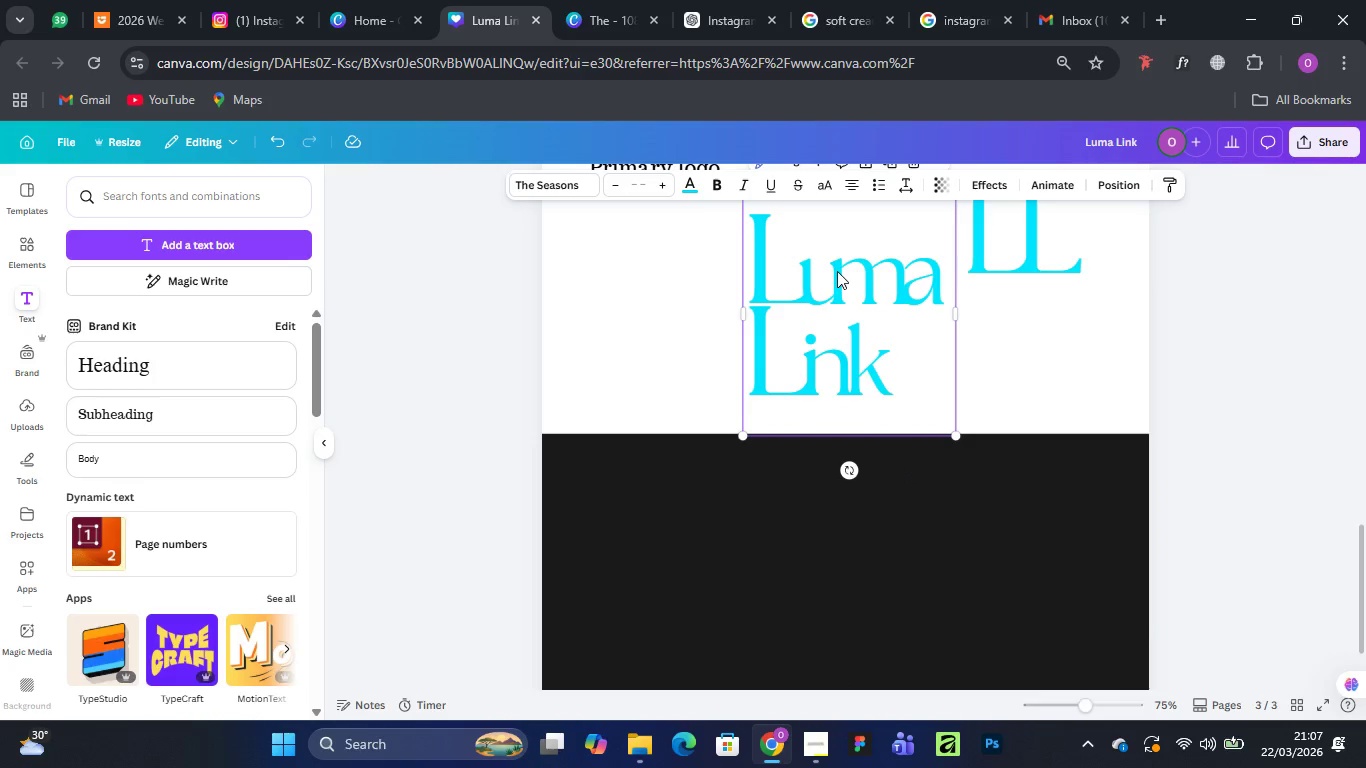 
hold_key(key=AltLeft, duration=1.5)
left_click_drag(start_coordinate=[837, 271], to_coordinate=[841, 555])
 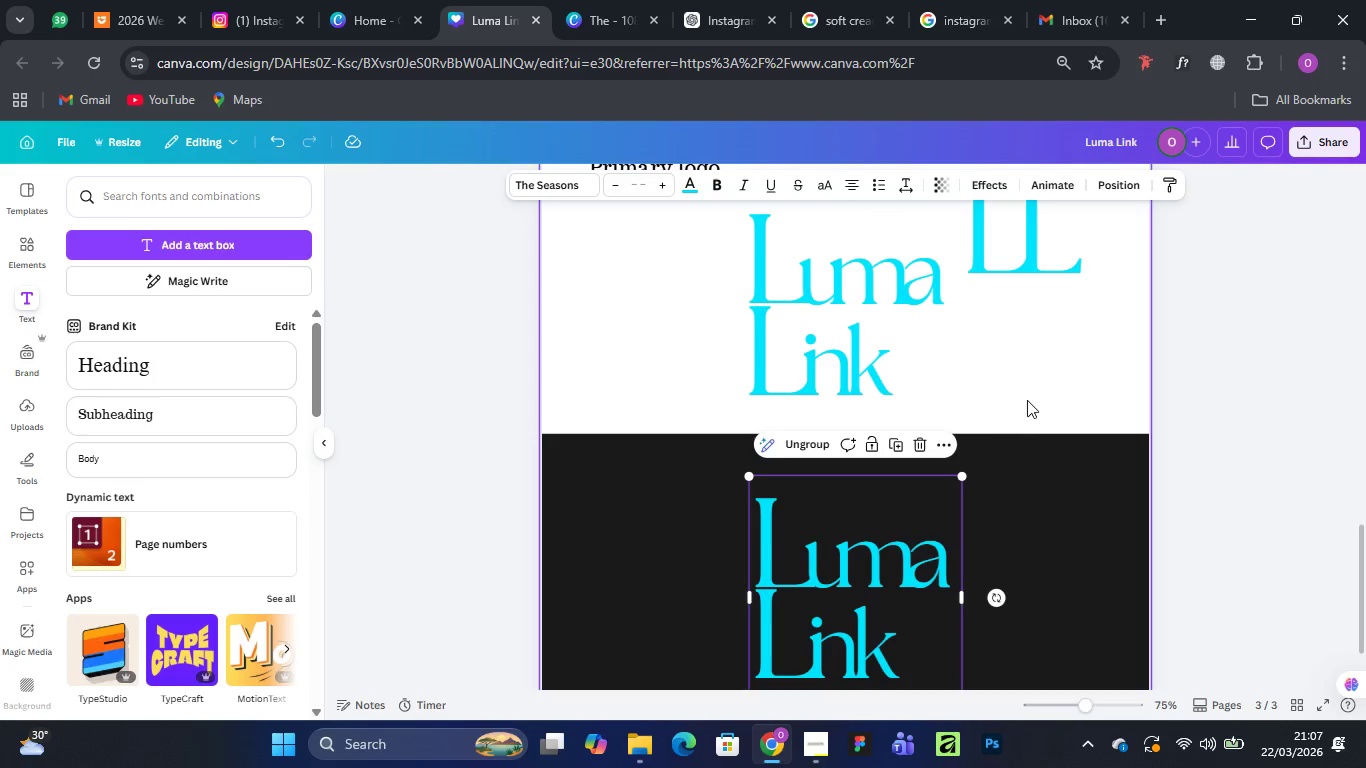 
hold_key(key=AltLeft, duration=0.94)
 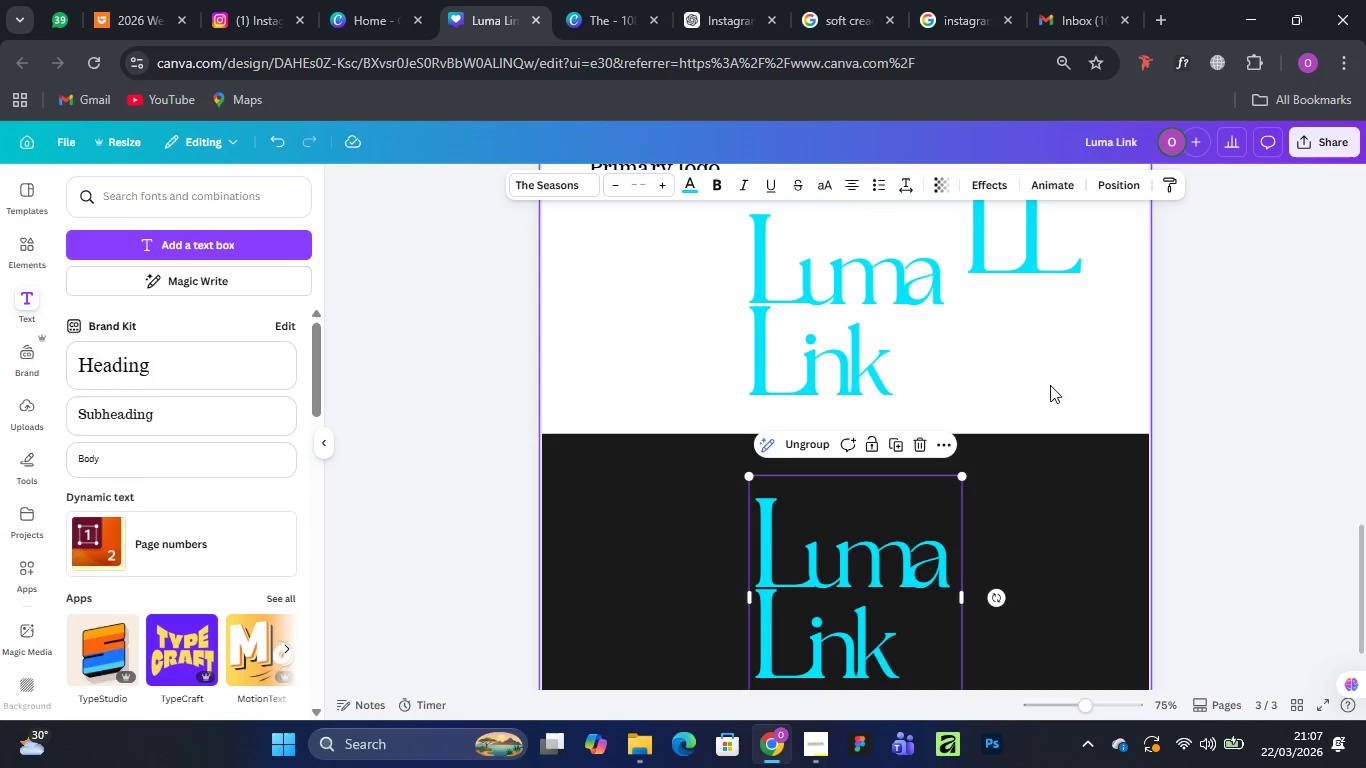 
left_click([1053, 382])
 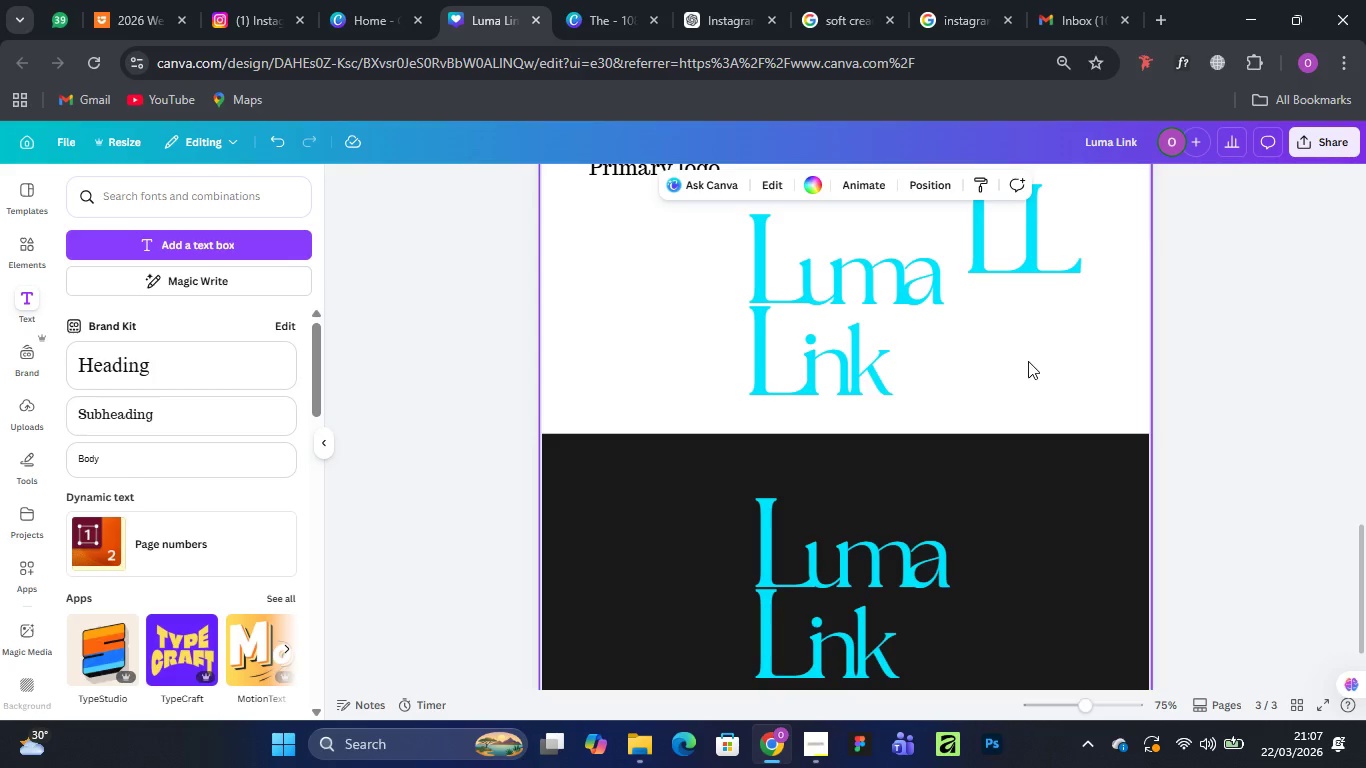 
scroll: coordinate [1014, 344], scroll_direction: up, amount: 11.0
 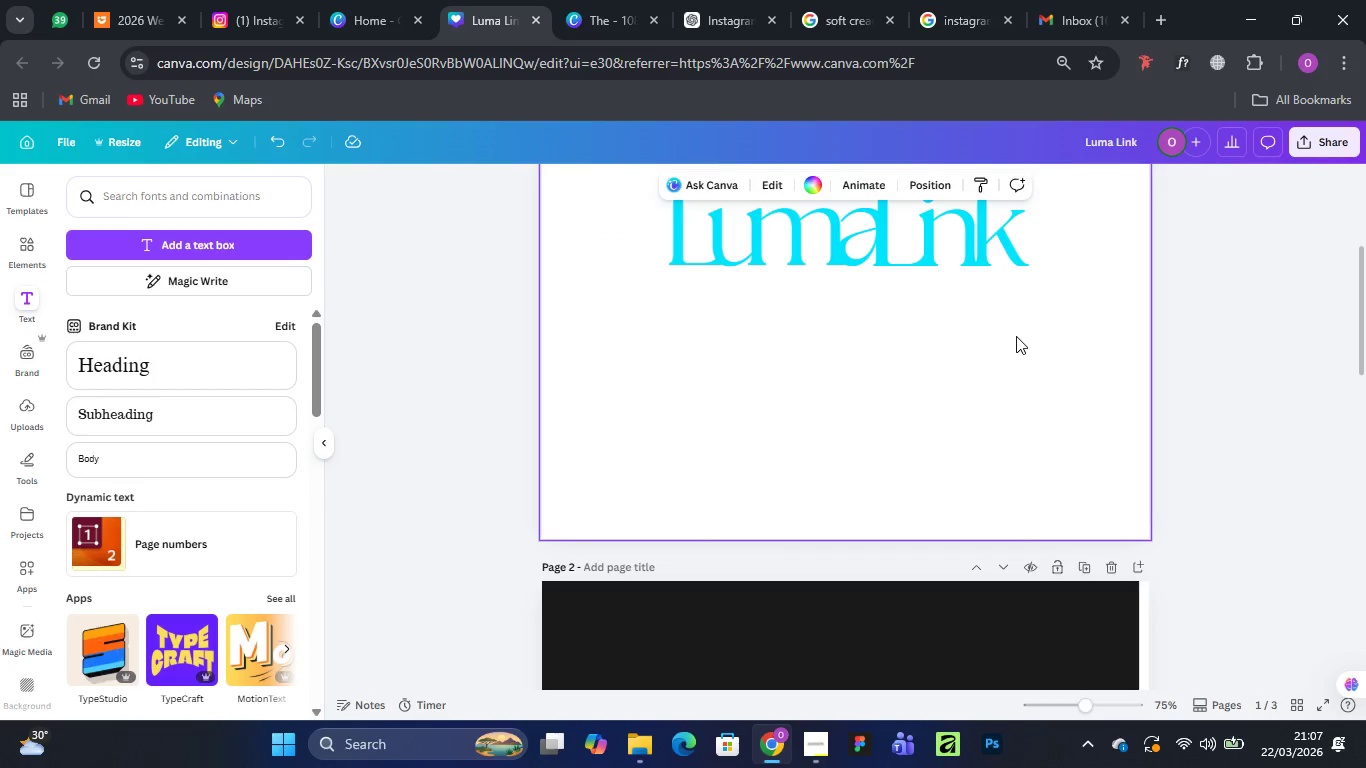 
scroll: coordinate [1021, 333], scroll_direction: down, amount: 10.0
 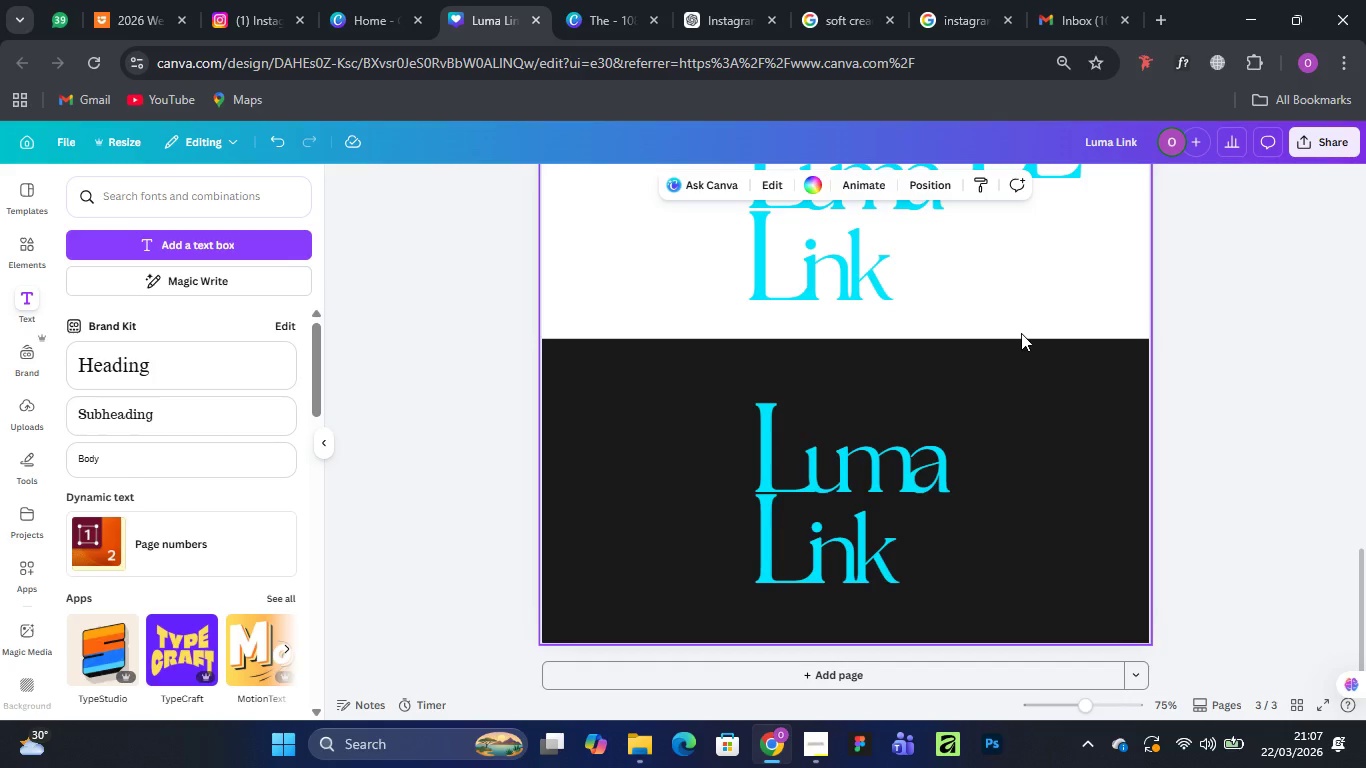 
scroll: coordinate [1021, 333], scroll_direction: up, amount: 2.0
 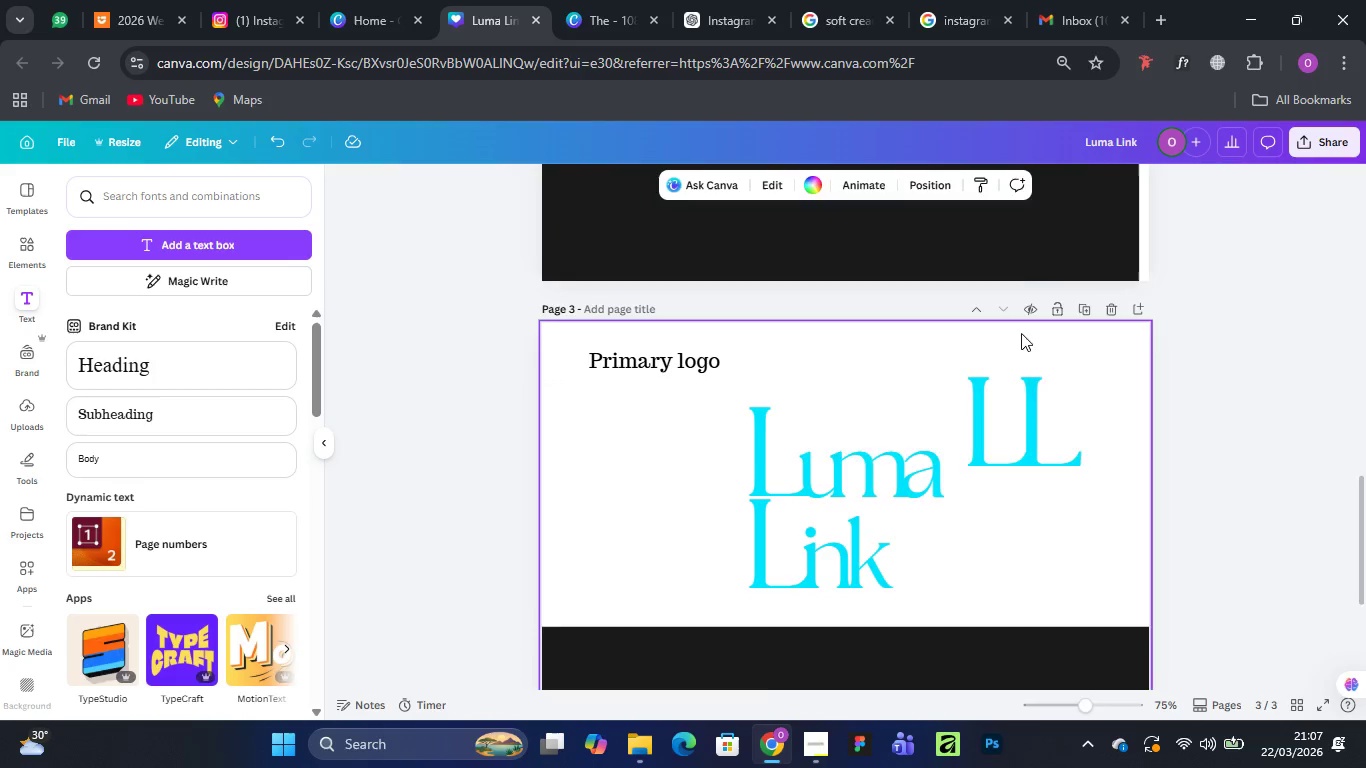 
scroll: coordinate [1021, 333], scroll_direction: down, amount: 1.0
 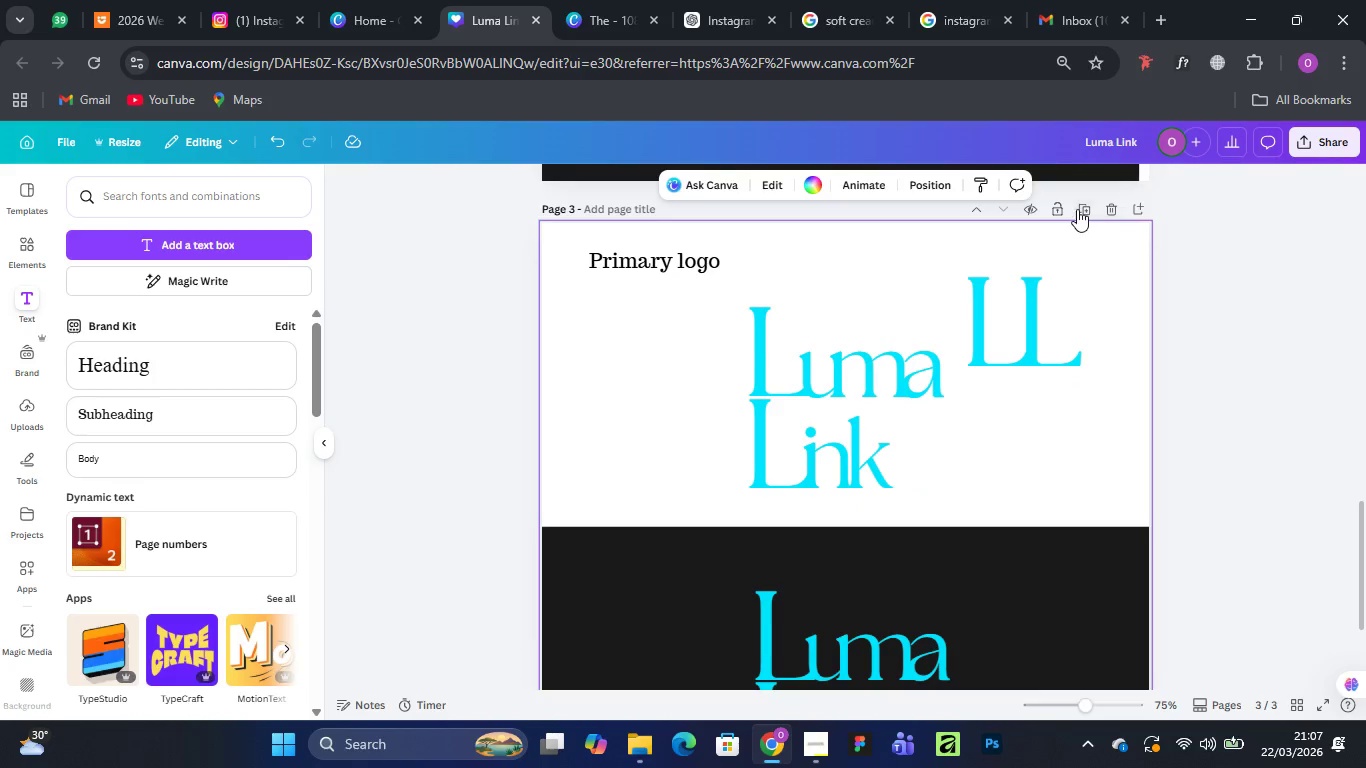 
left_click([1083, 209])
 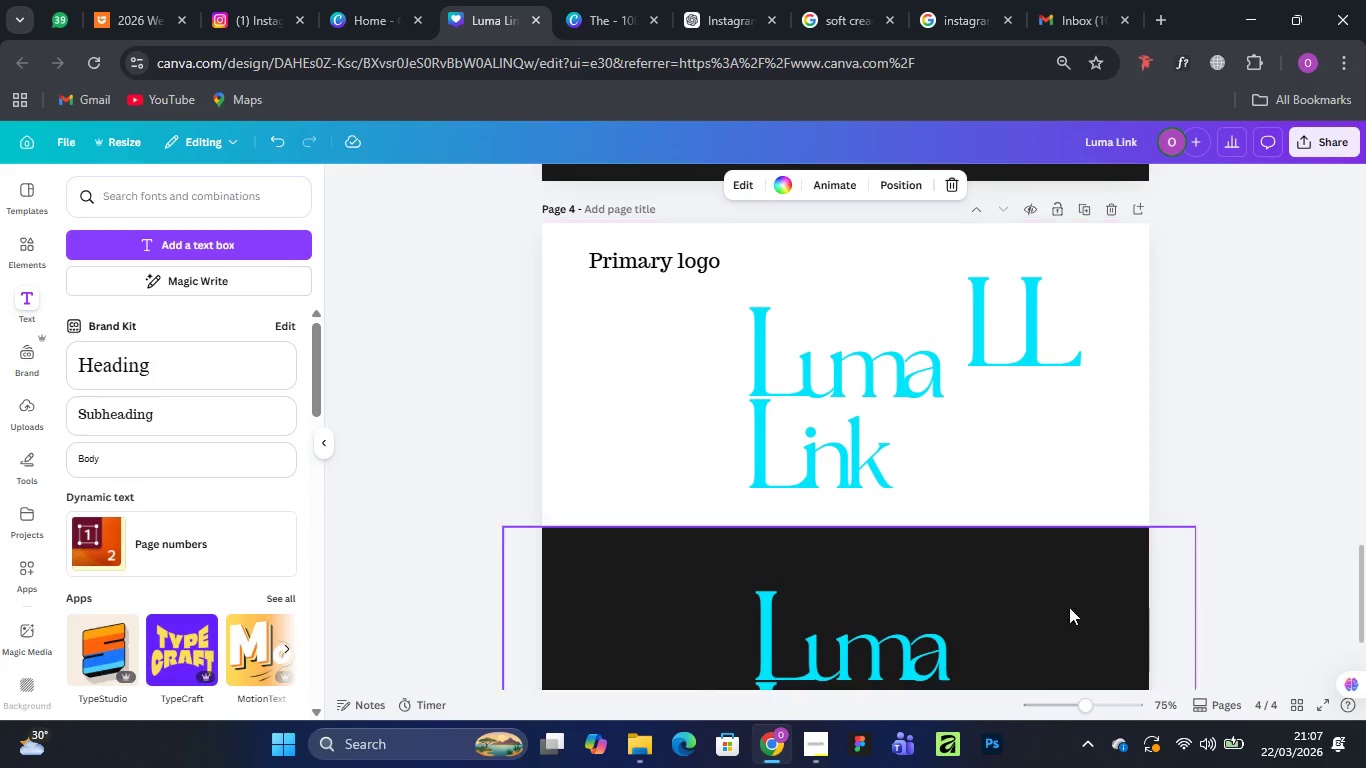 
wait(7.88)
 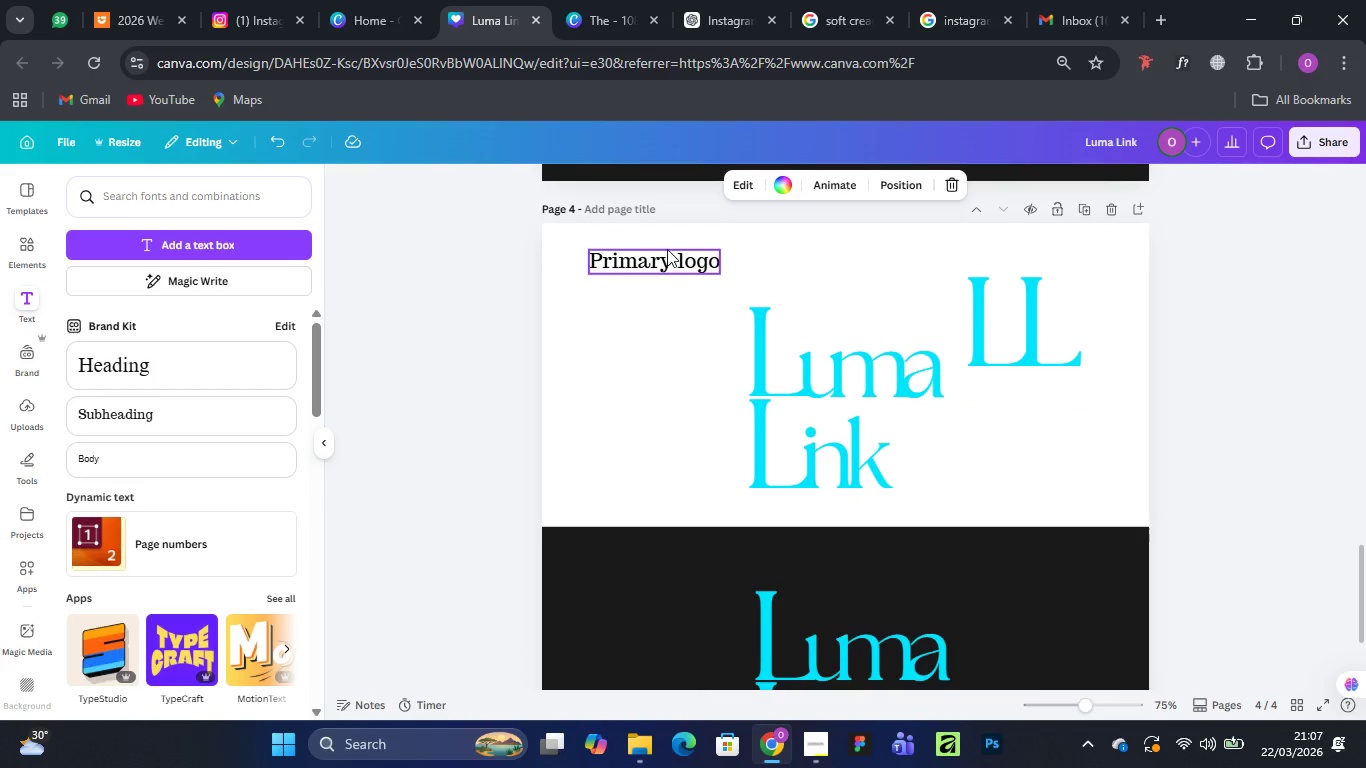 
left_click([801, 626])